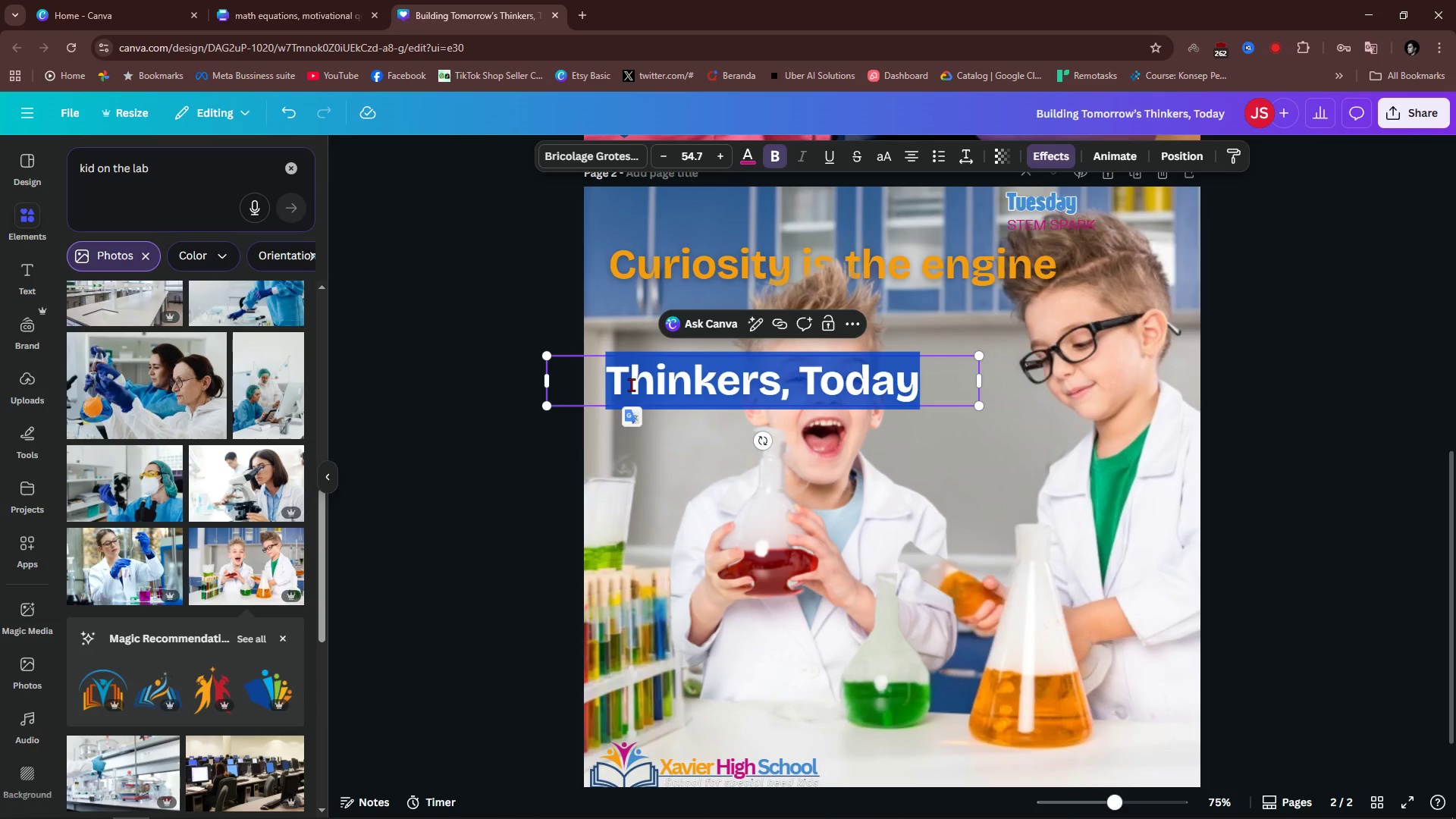 
type(of Innovation)
 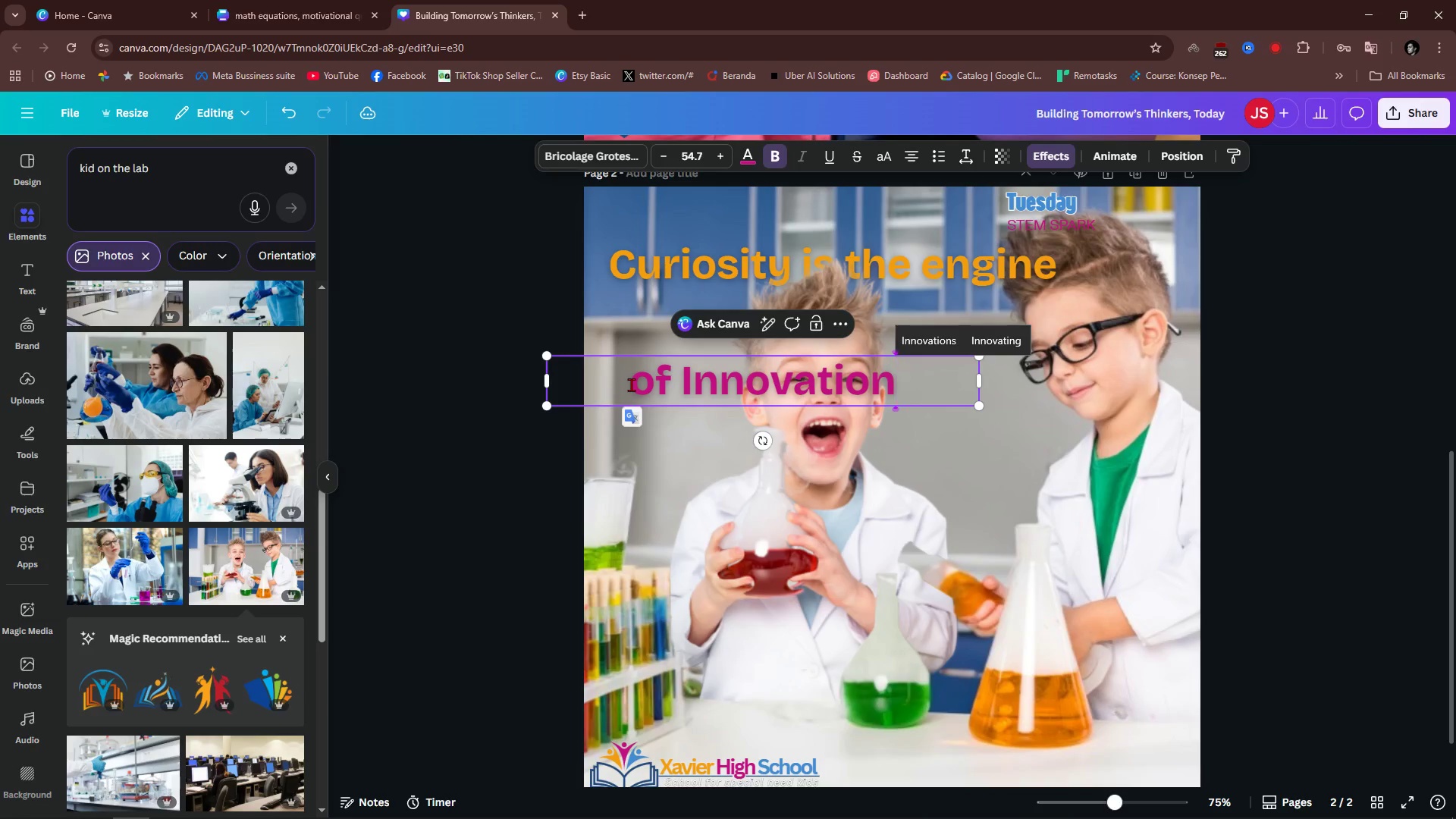 
left_click_drag(start_coordinate=[643, 381], to_coordinate=[639, 350])
 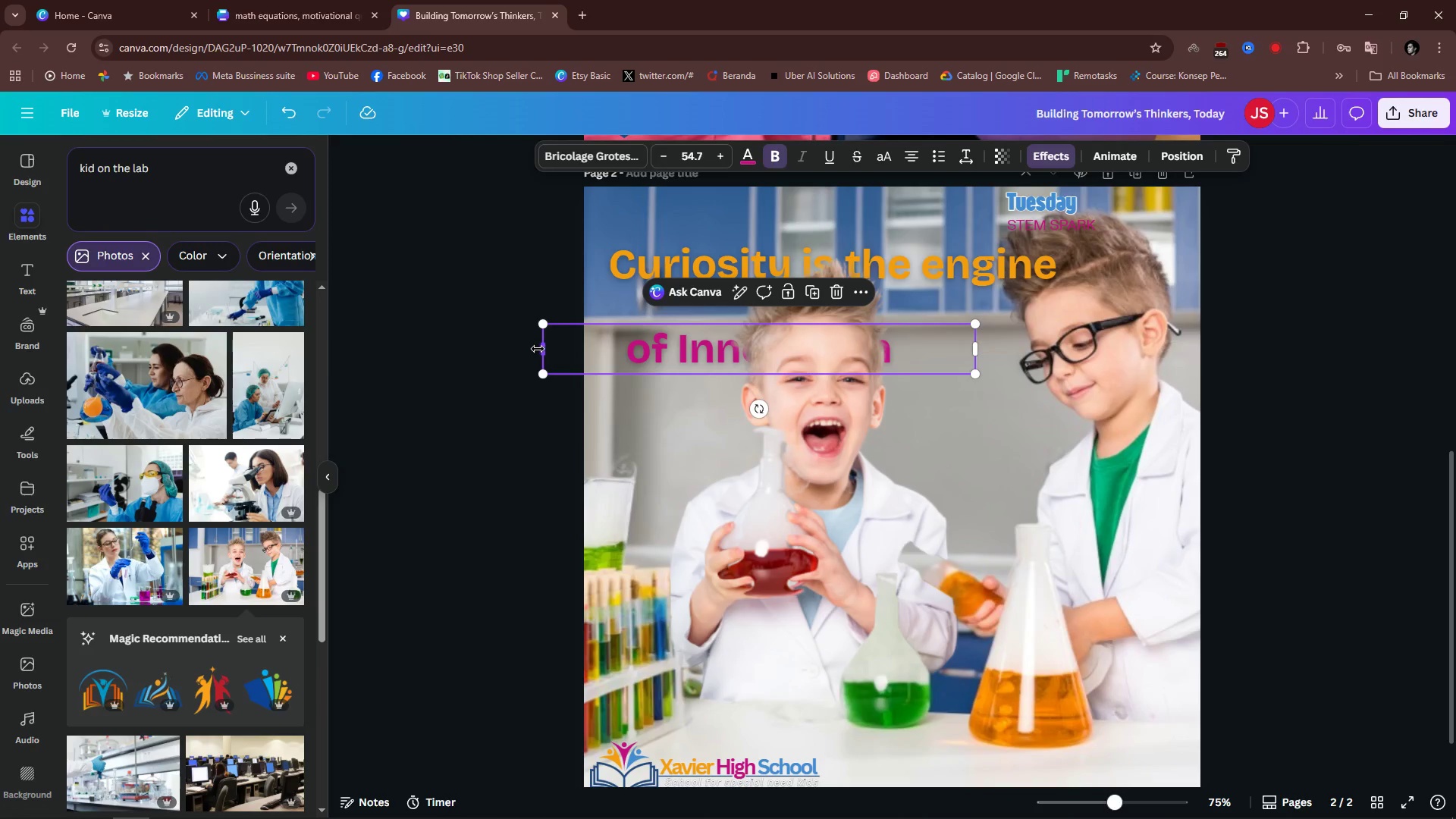 
left_click_drag(start_coordinate=[542, 349], to_coordinate=[688, 359])
 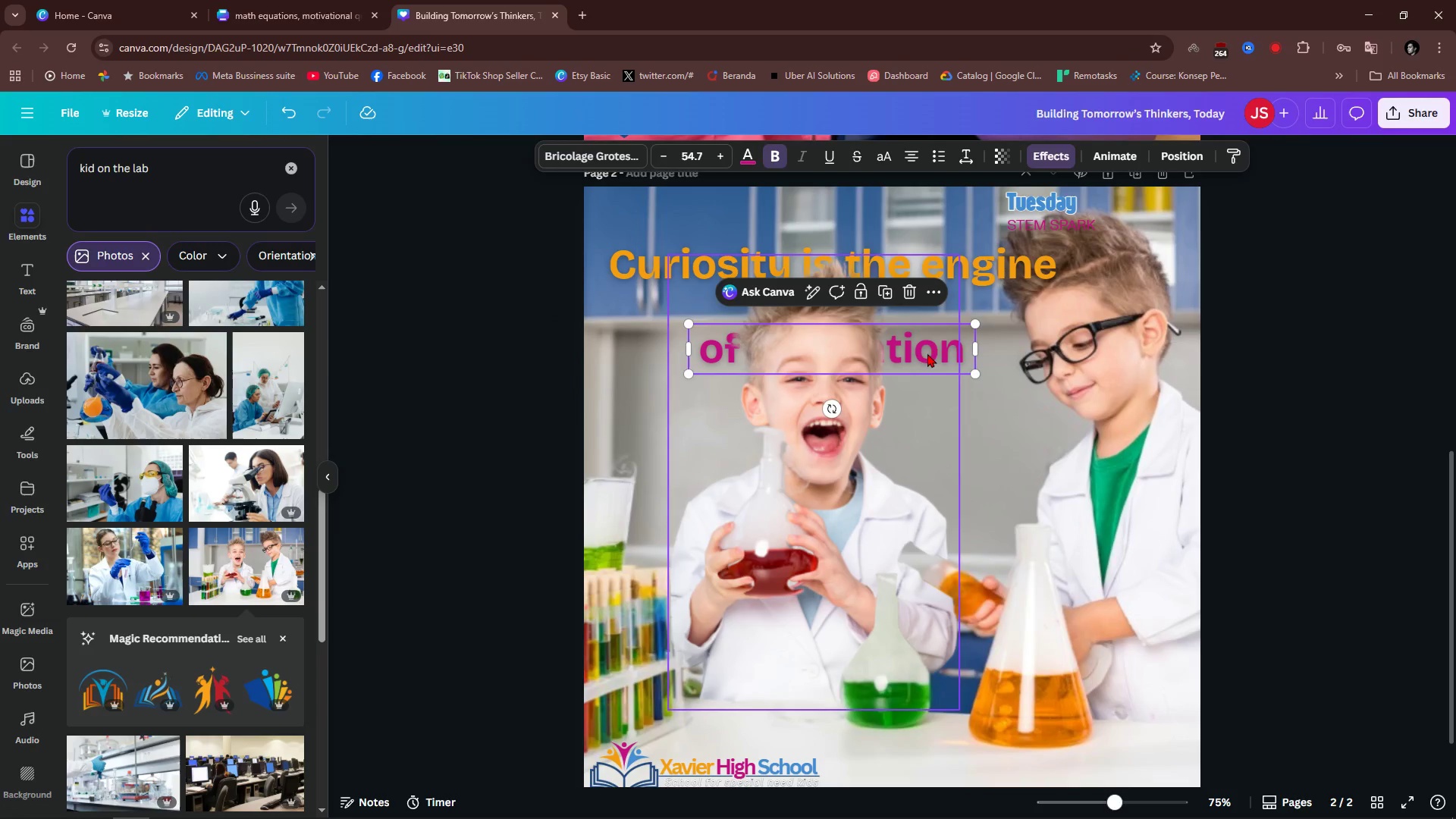 
left_click_drag(start_coordinate=[927, 353], to_coordinate=[1089, 311])
 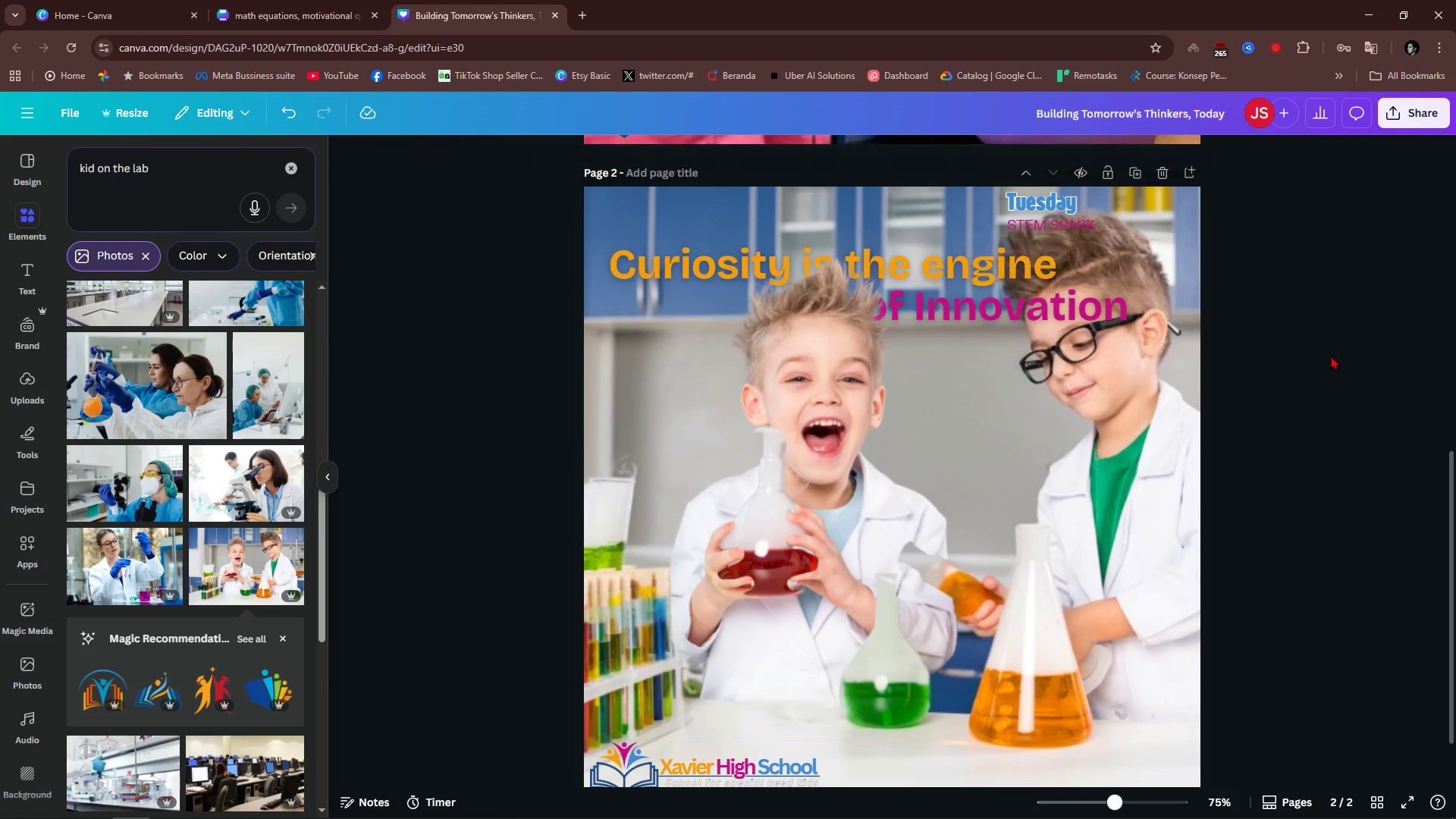 
left_click([1331, 356])
 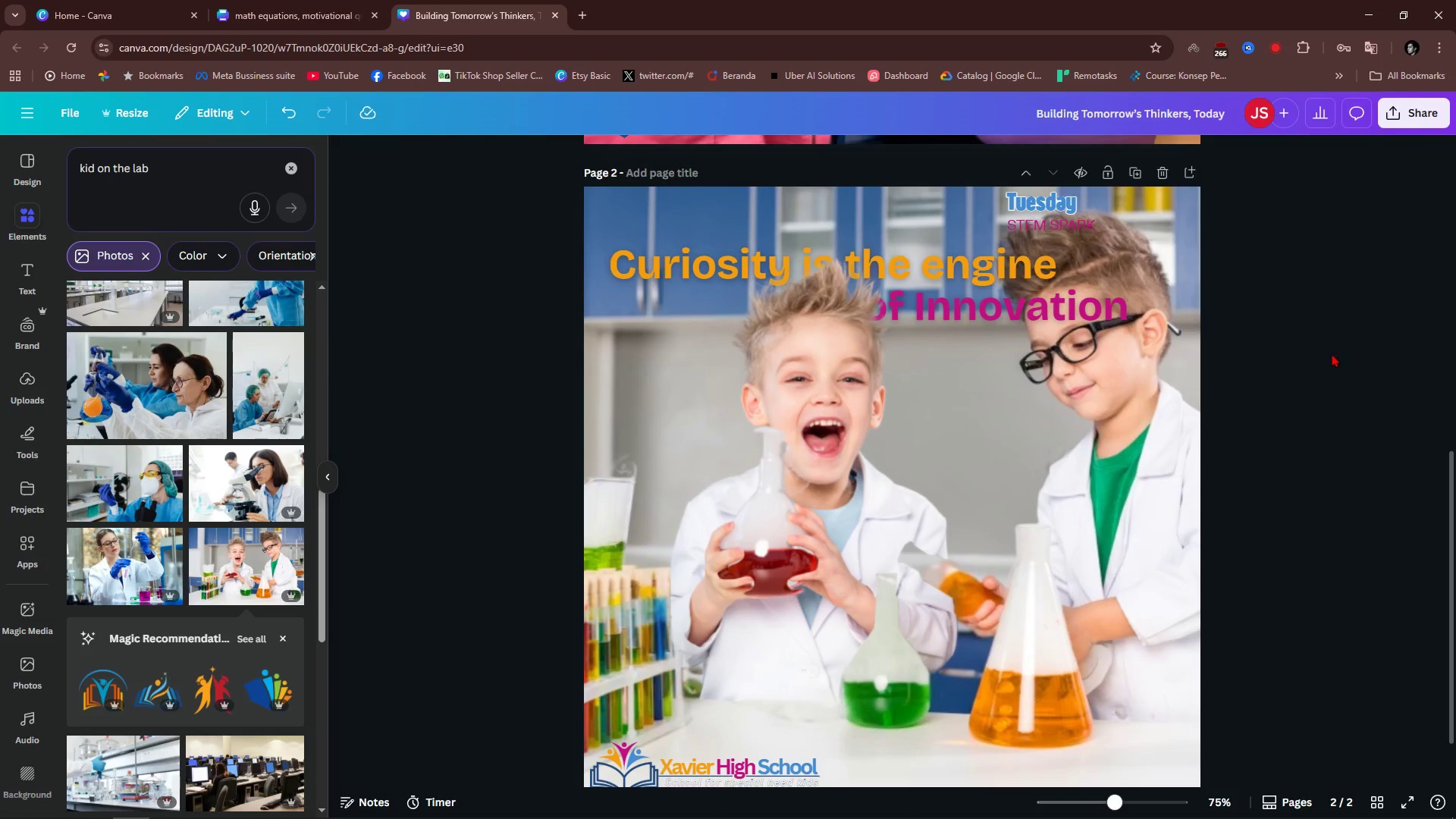 
wait(7.9)
 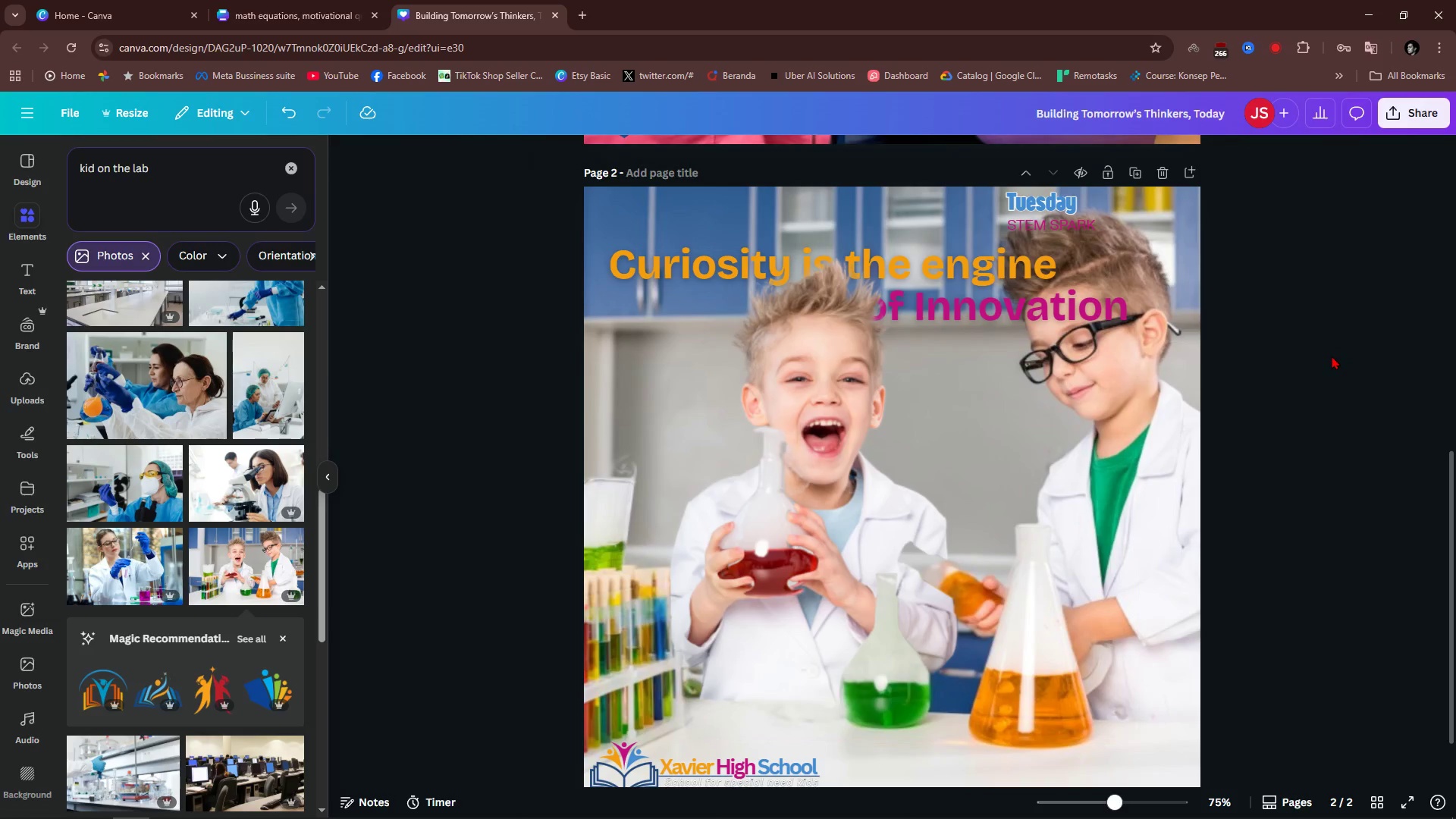 
left_click([1081, 227])
 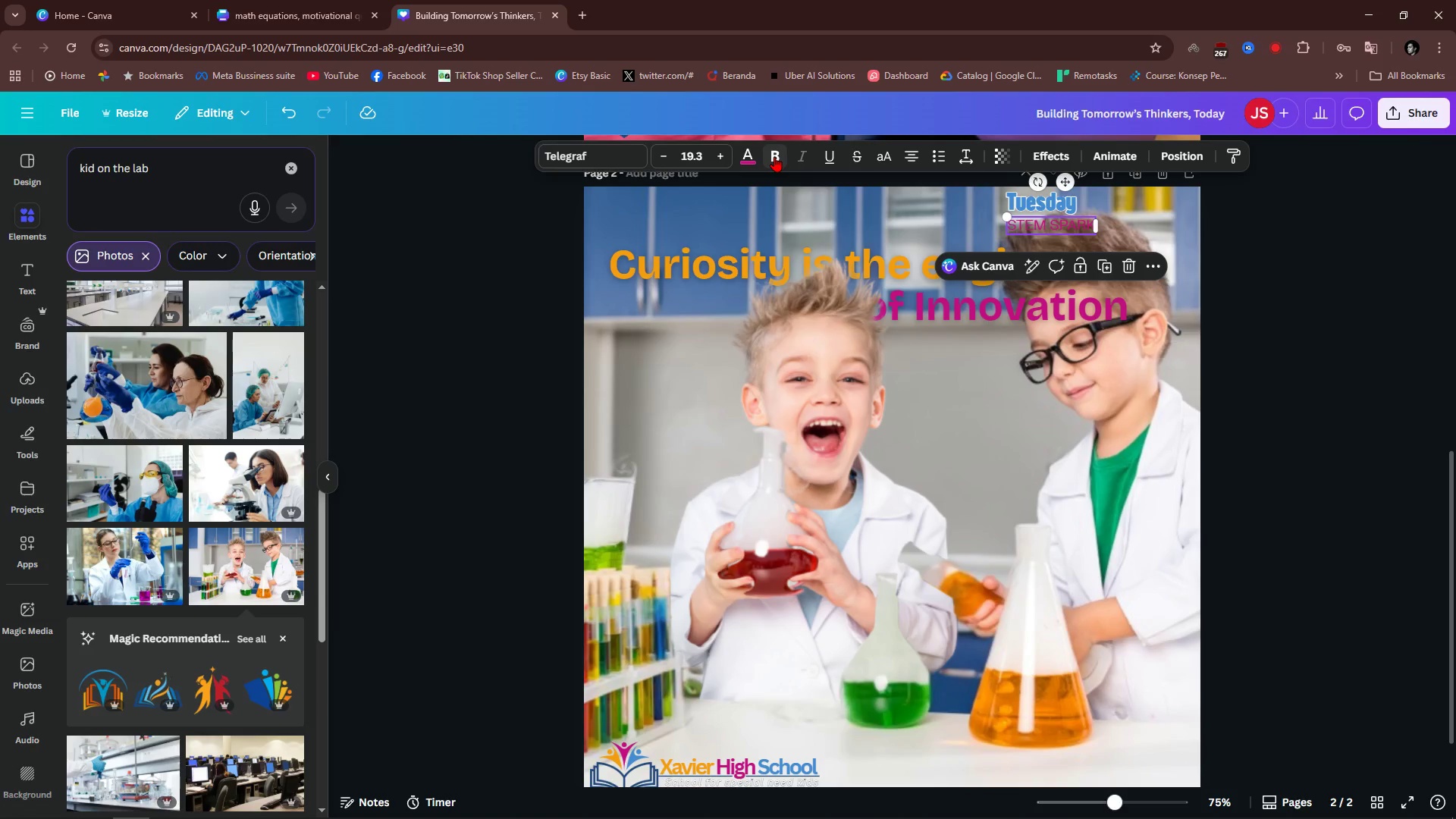 
left_click([775, 156])
 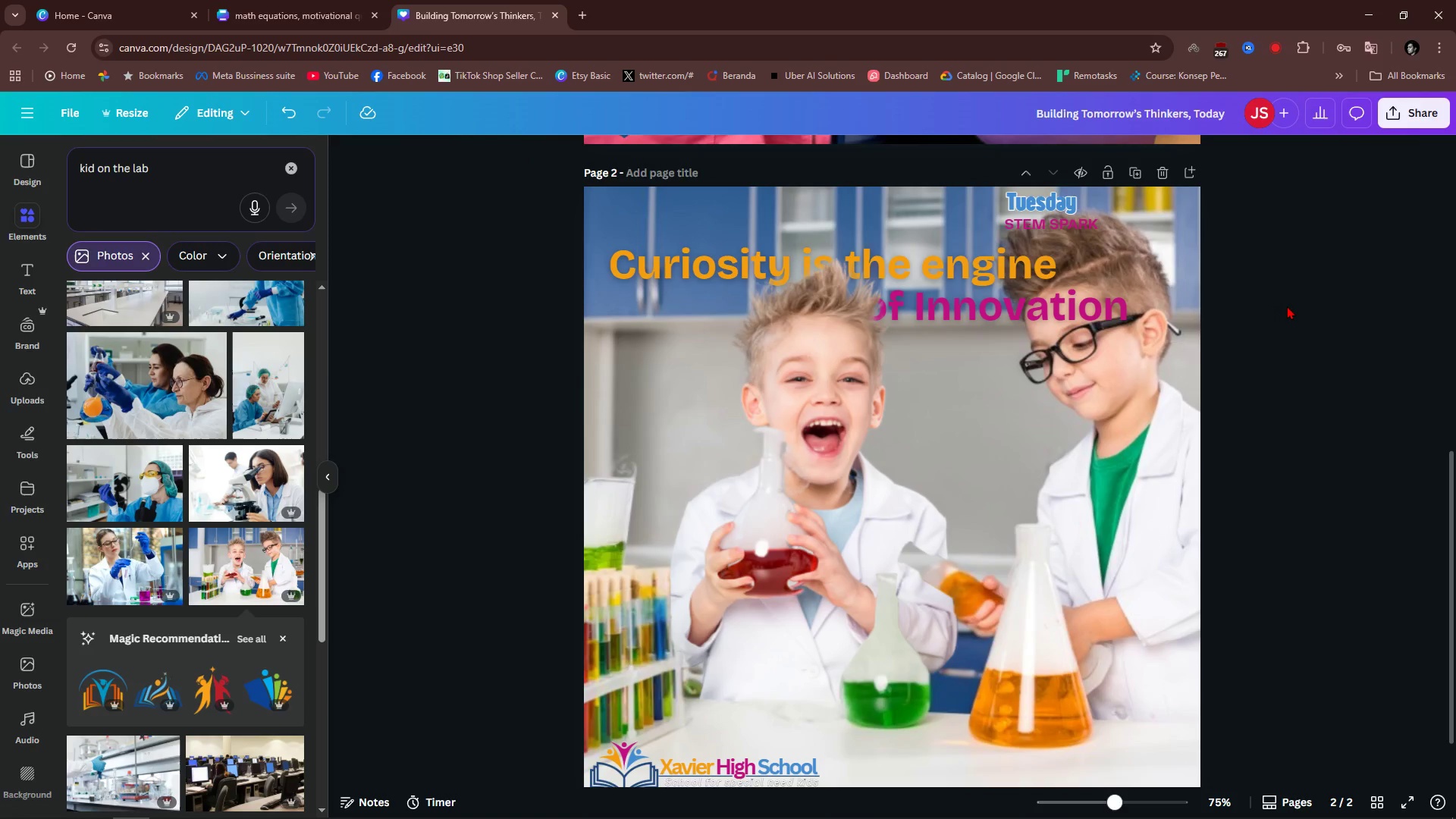 
double_click([1287, 306])
 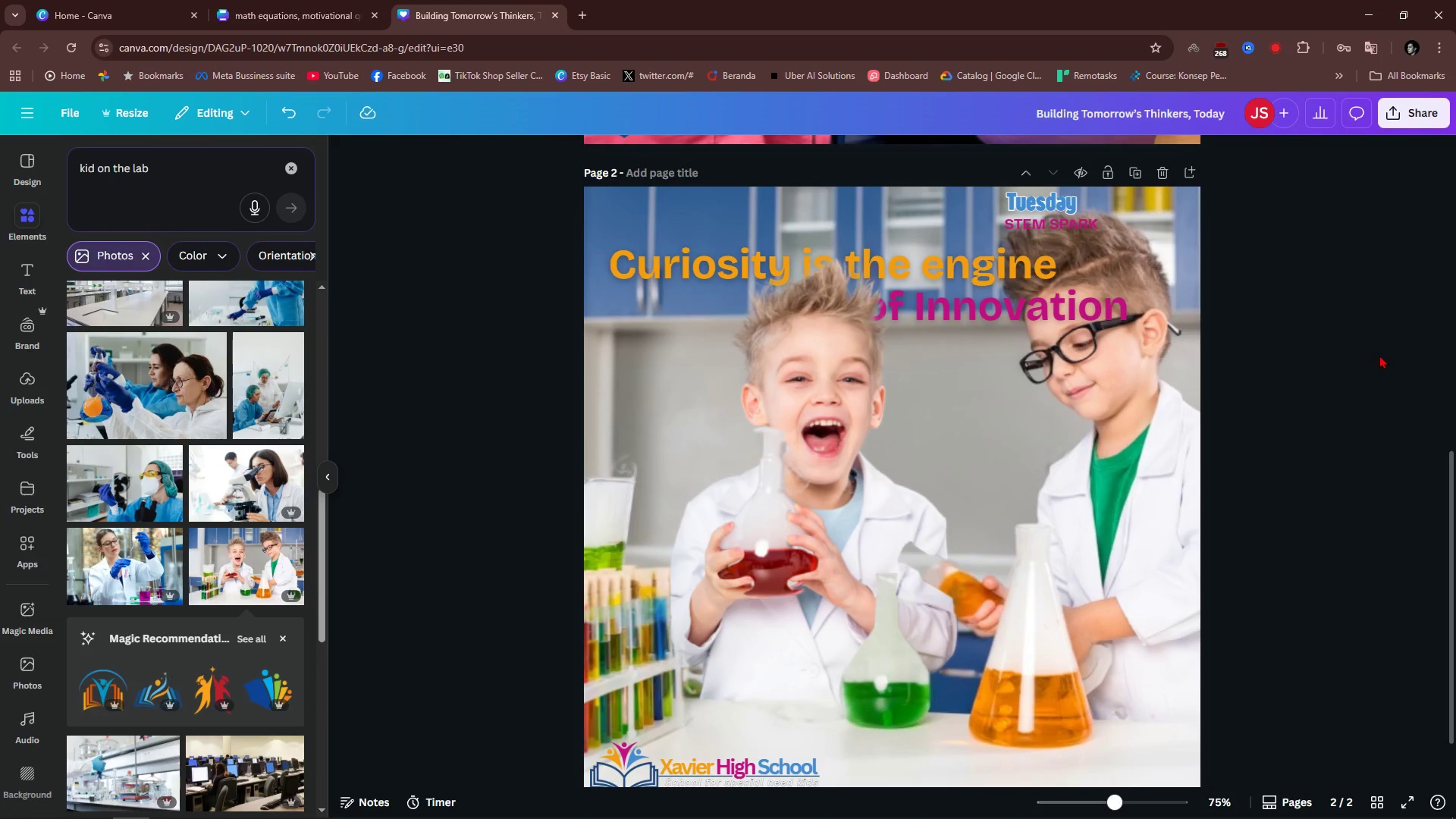 
scroll: coordinate [1379, 354], scroll_direction: down, amount: 1.0
 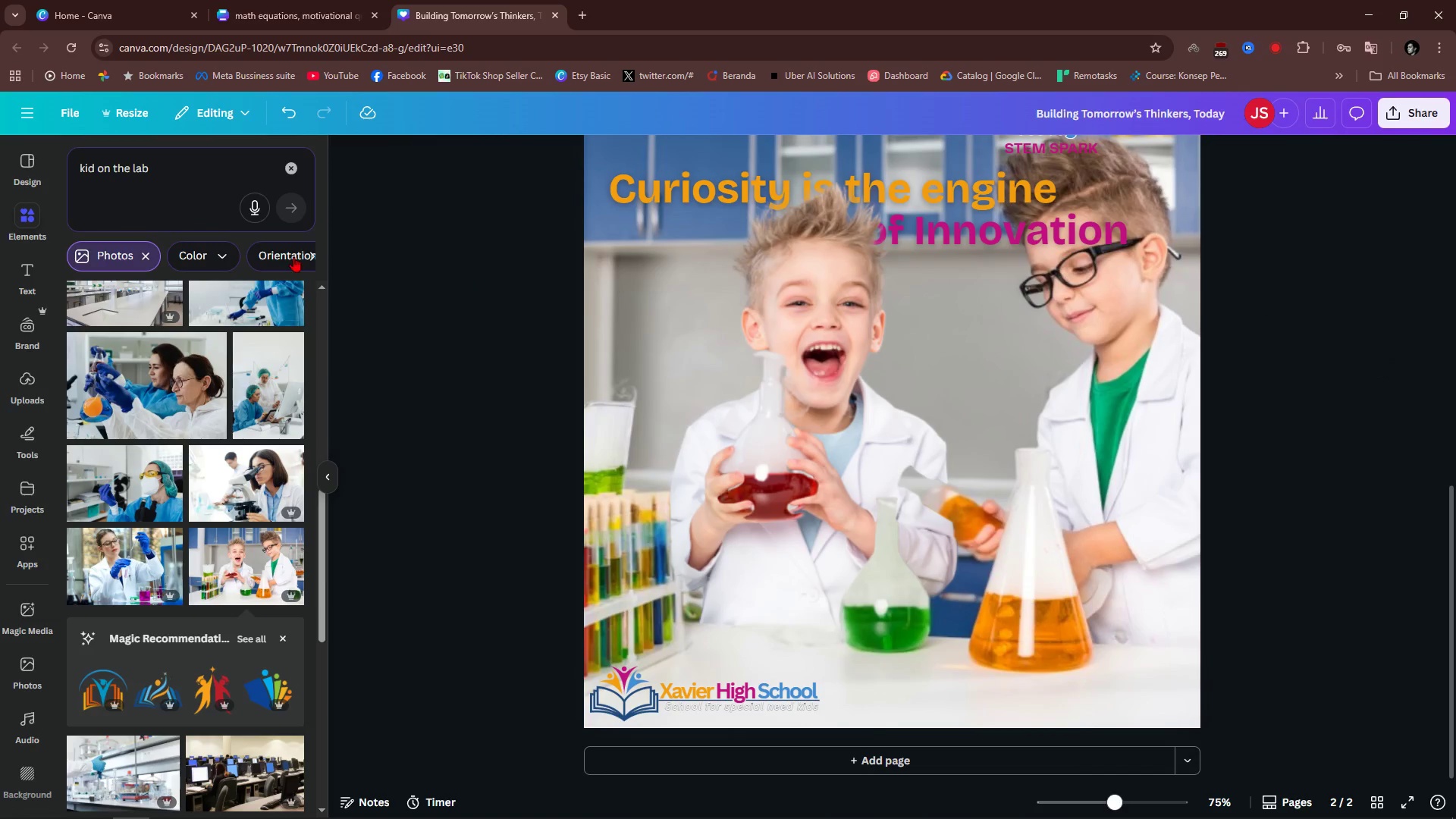 
double_click([170, 162])
 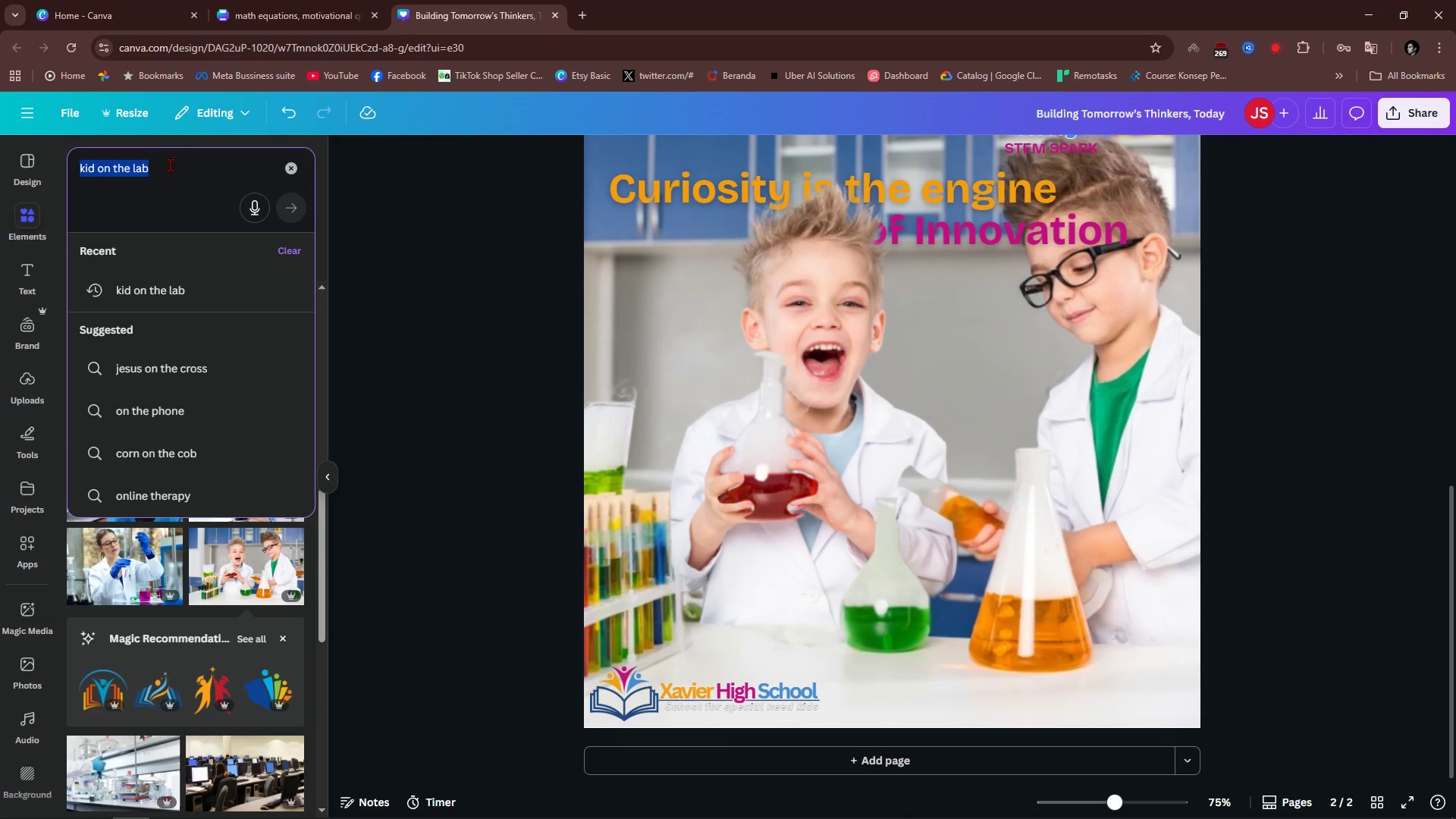 
type(chemistry)
 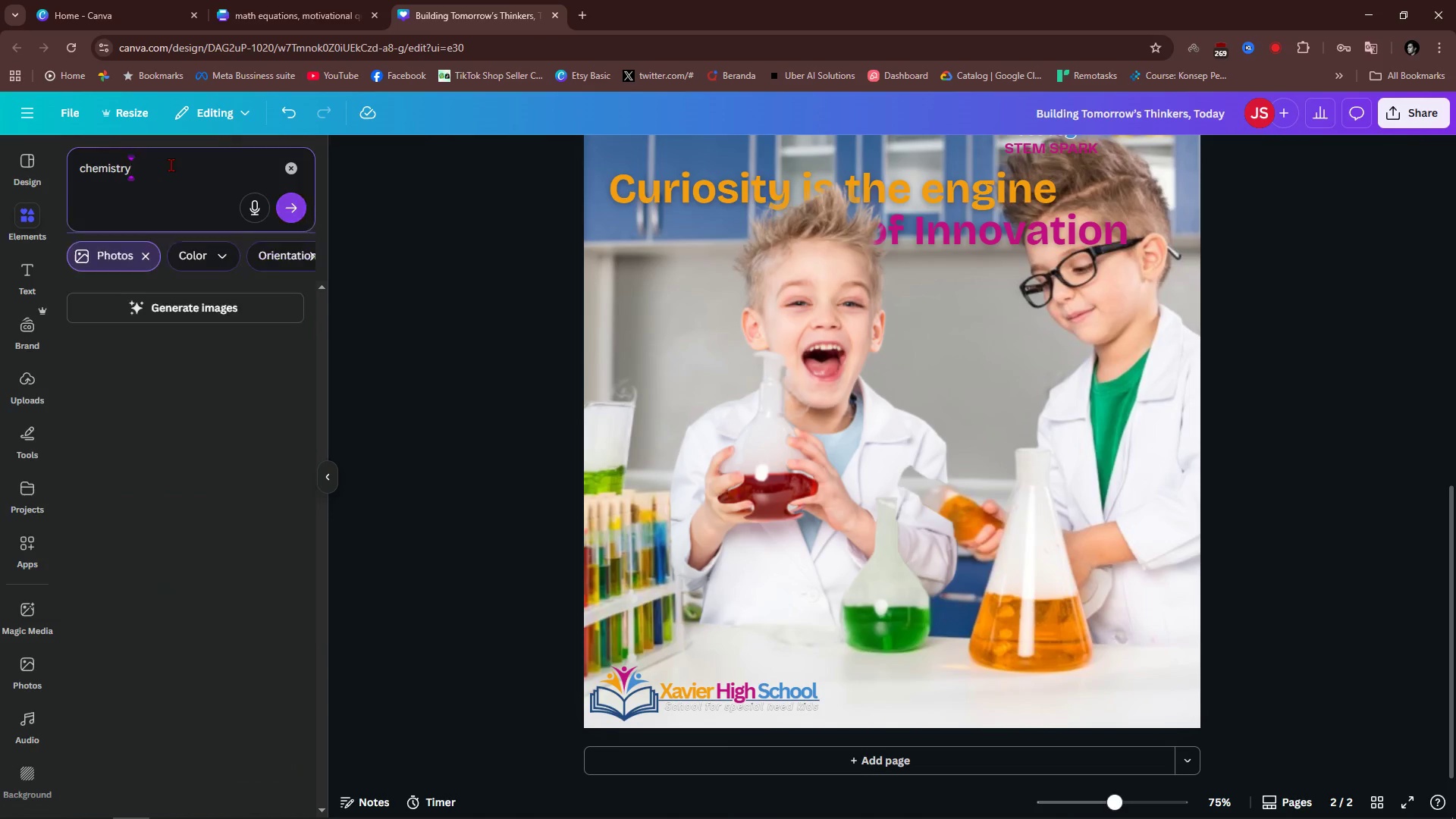 
key(Enter)
 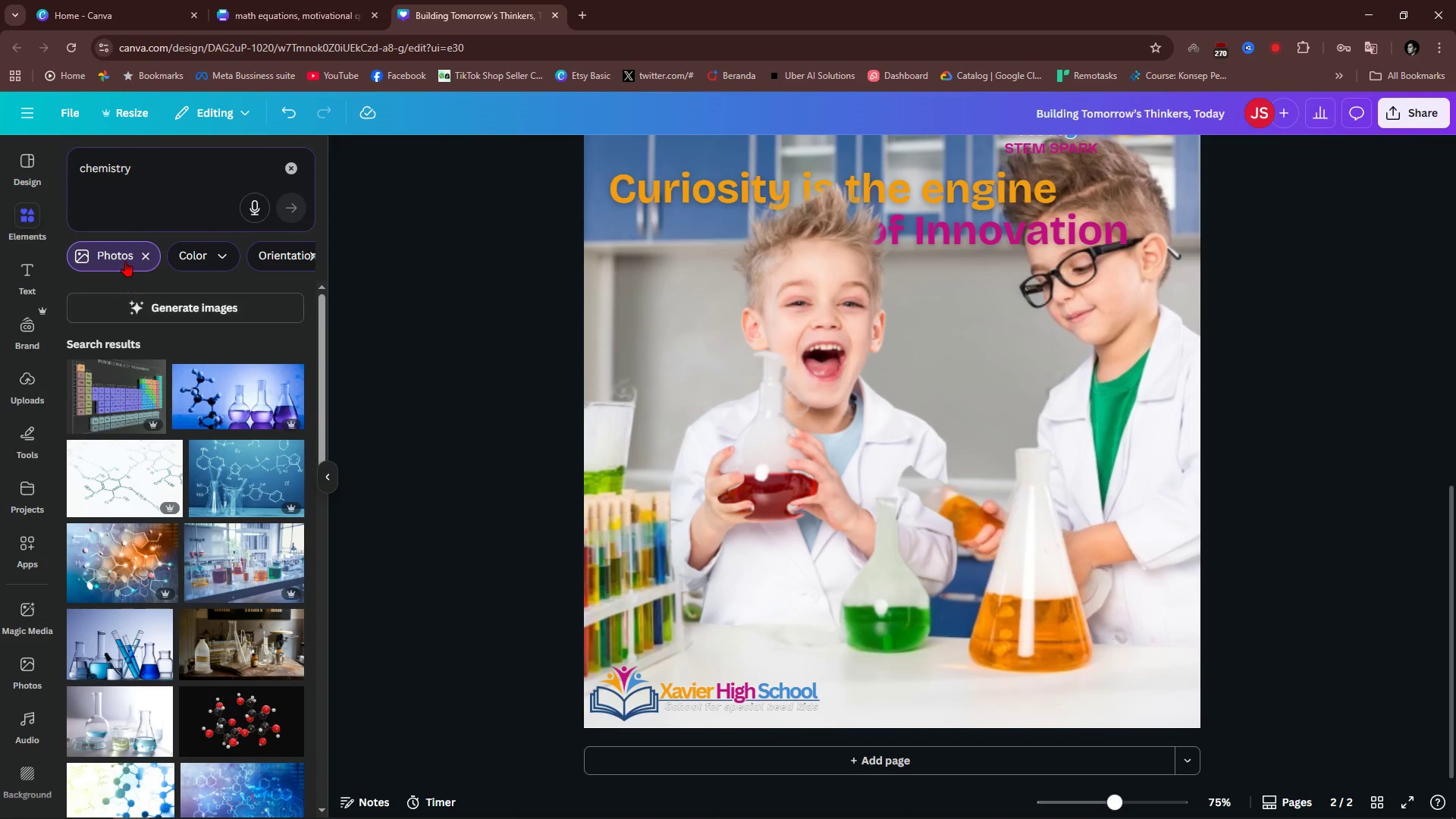 
left_click([148, 259])
 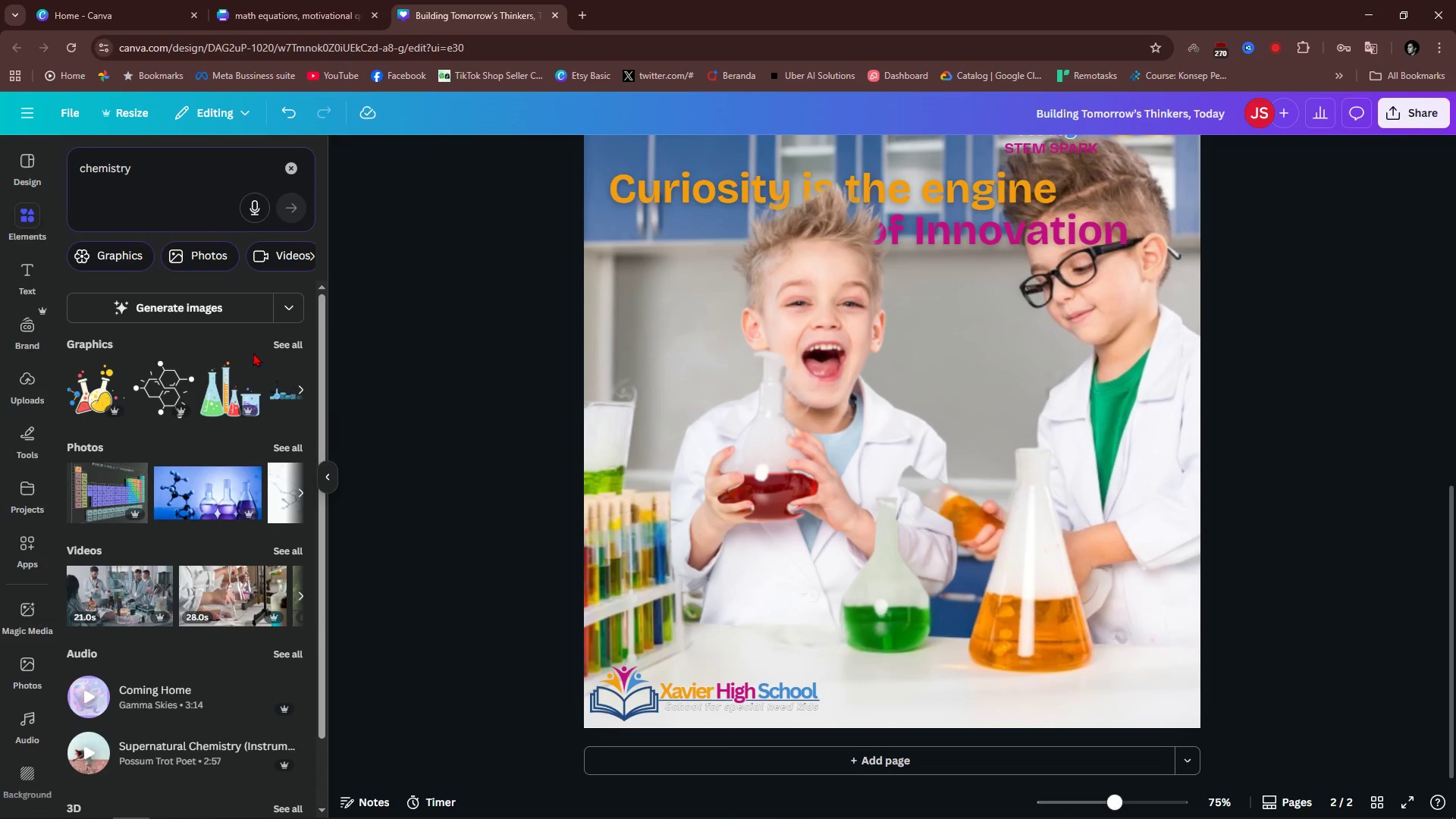 
left_click([268, 348])
 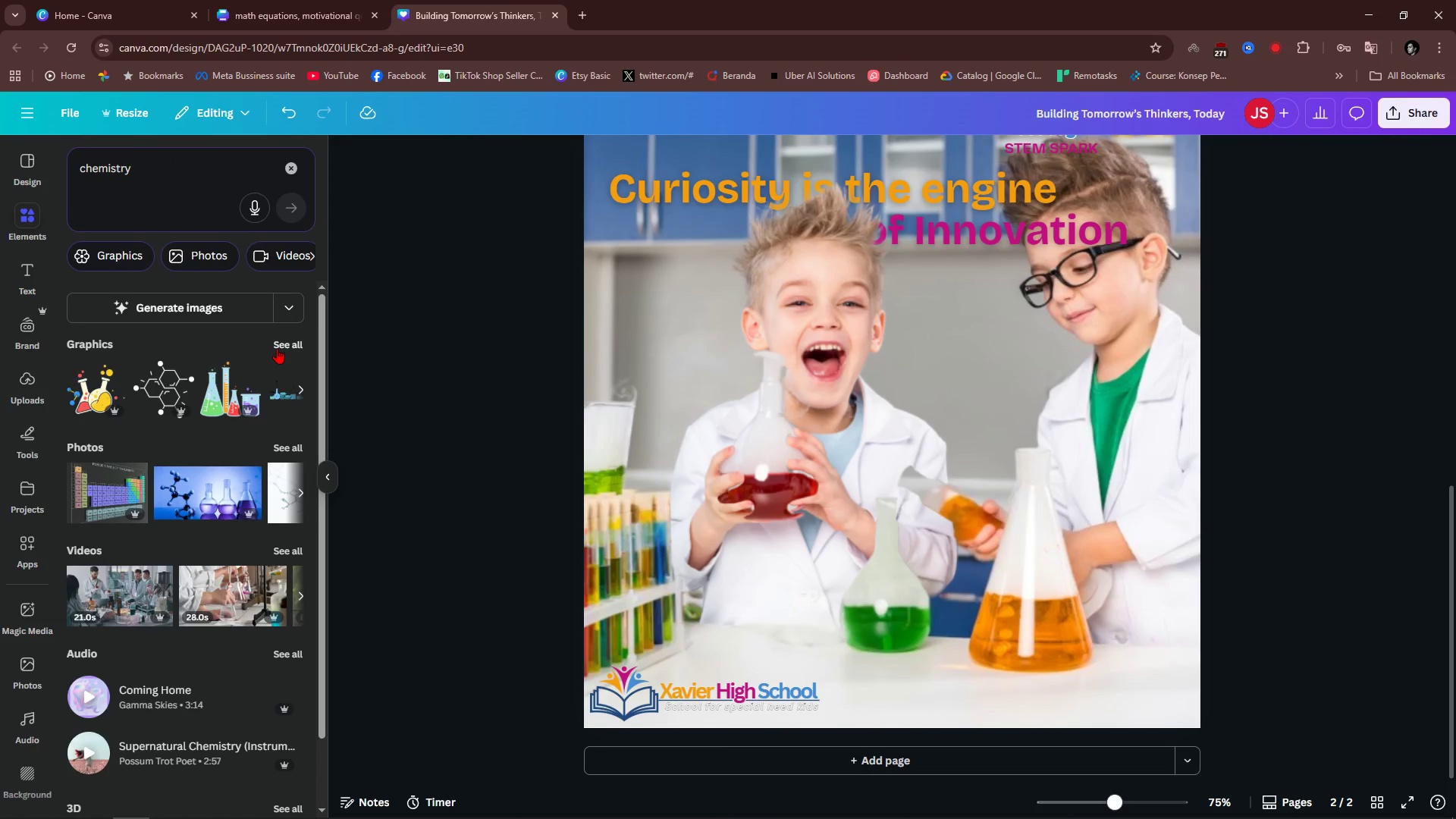 
double_click([277, 348])
 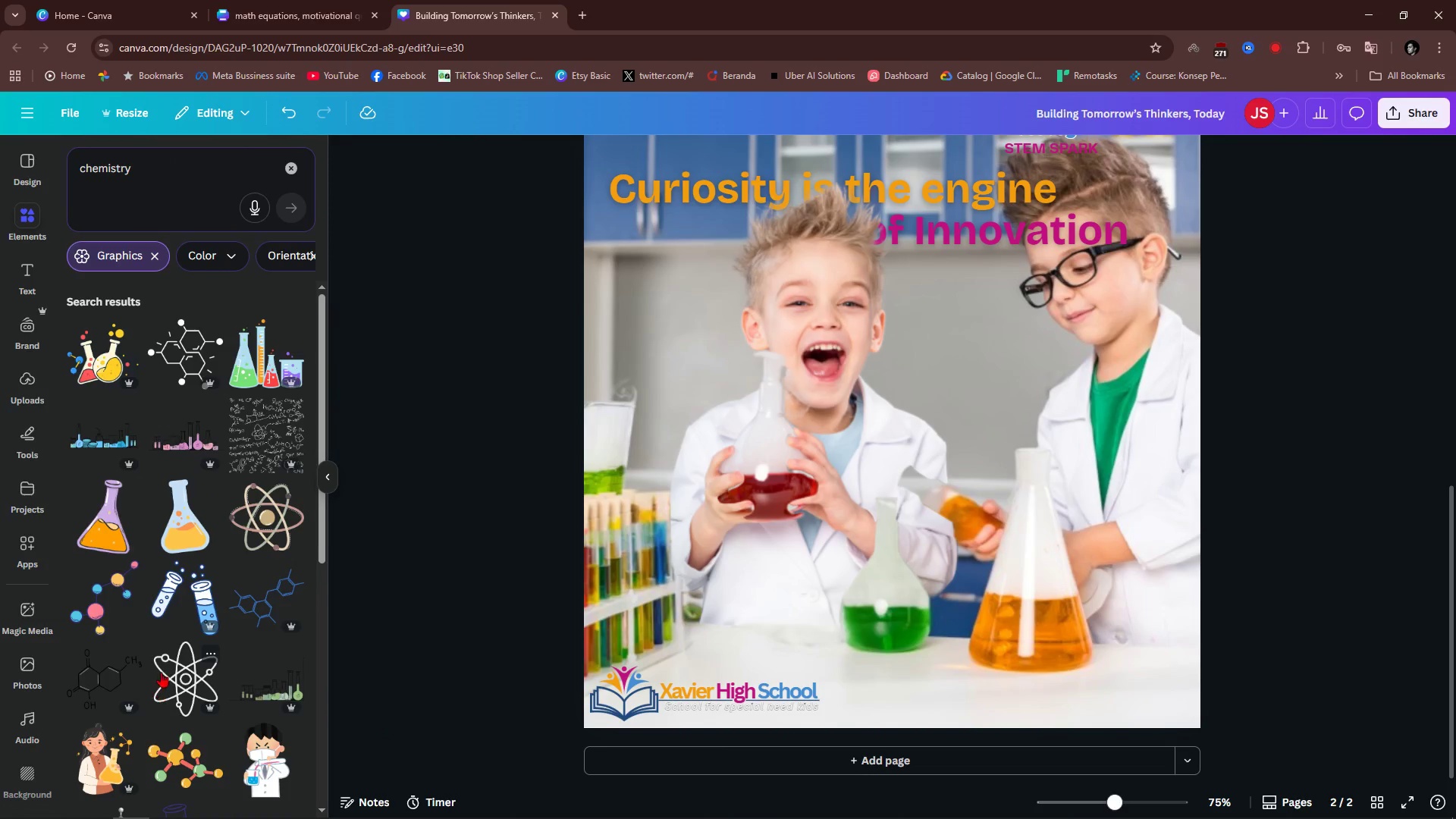 
scroll: coordinate [162, 627], scroll_direction: down, amount: 1.0
 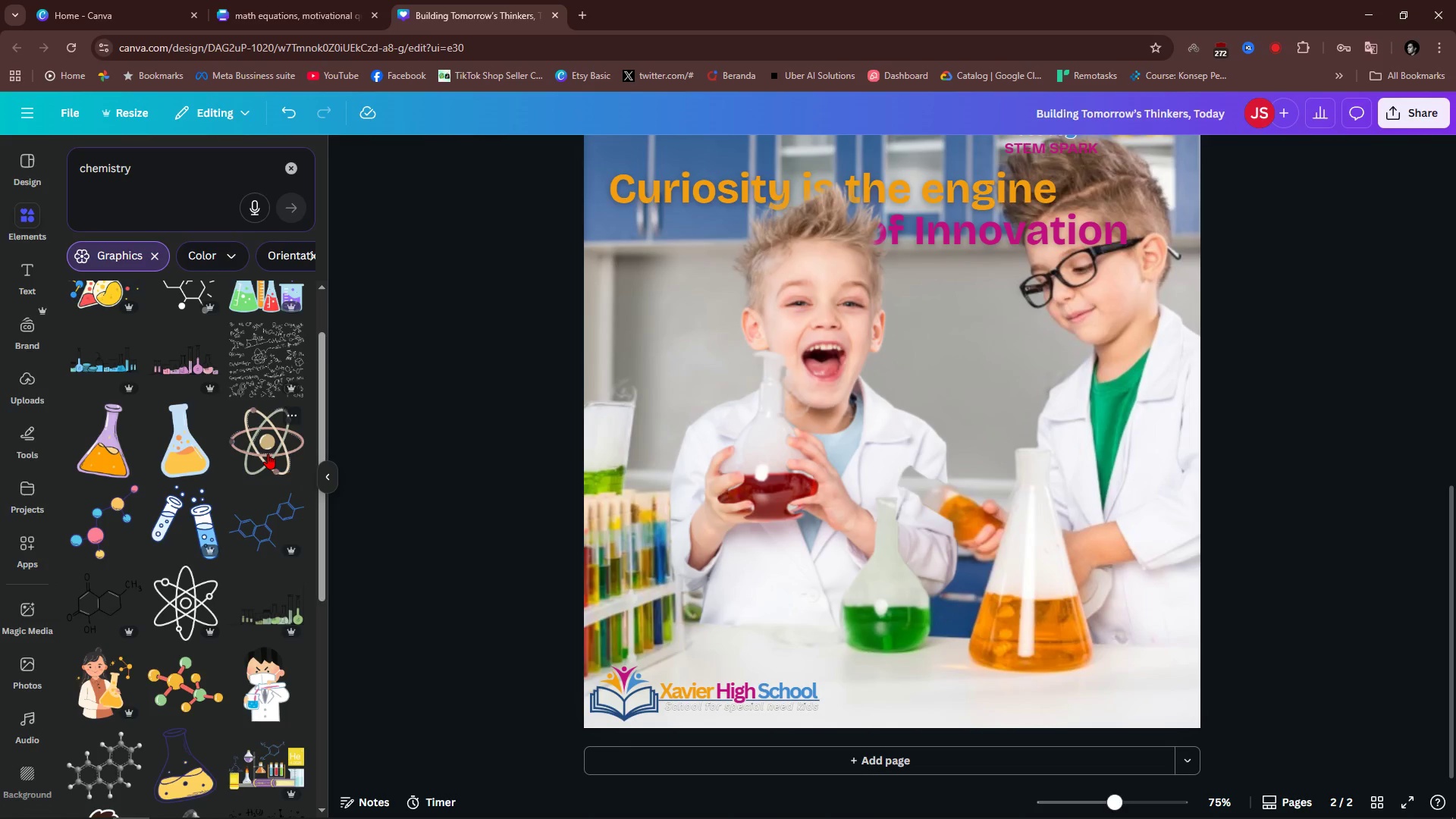 
left_click([184, 595])
 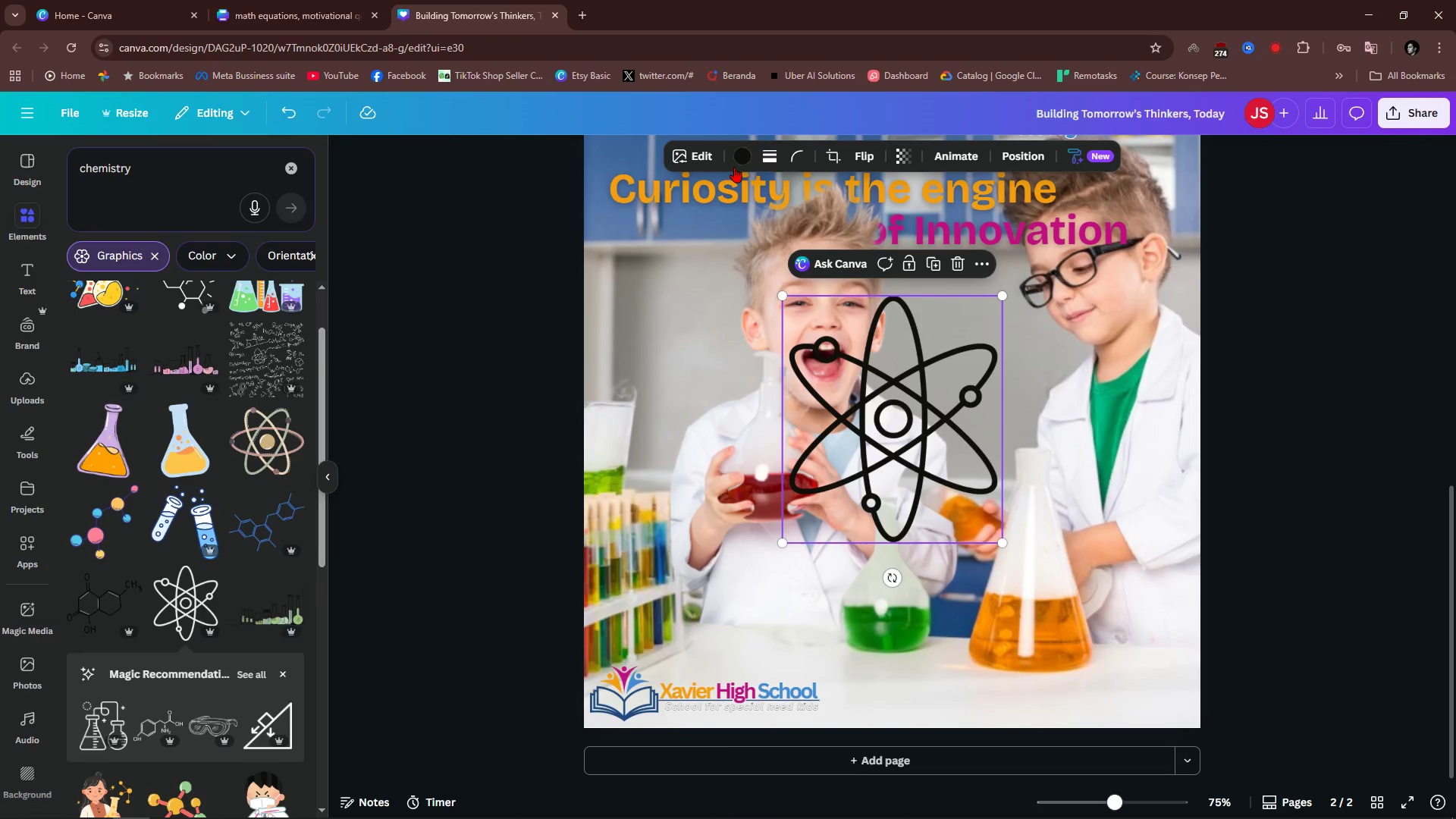 
left_click([695, 152])
 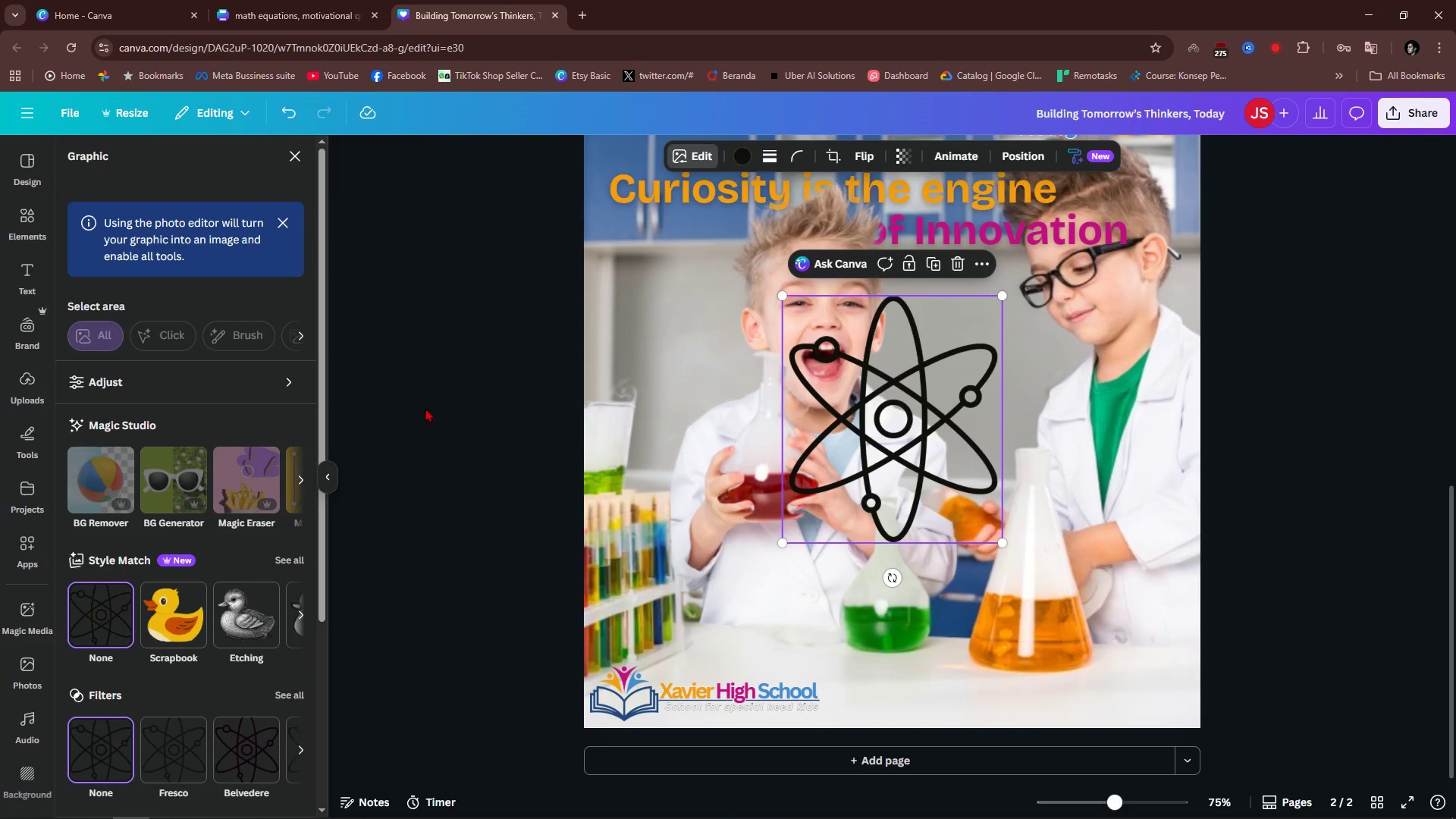 
scroll: coordinate [133, 663], scroll_direction: down, amount: 6.0
 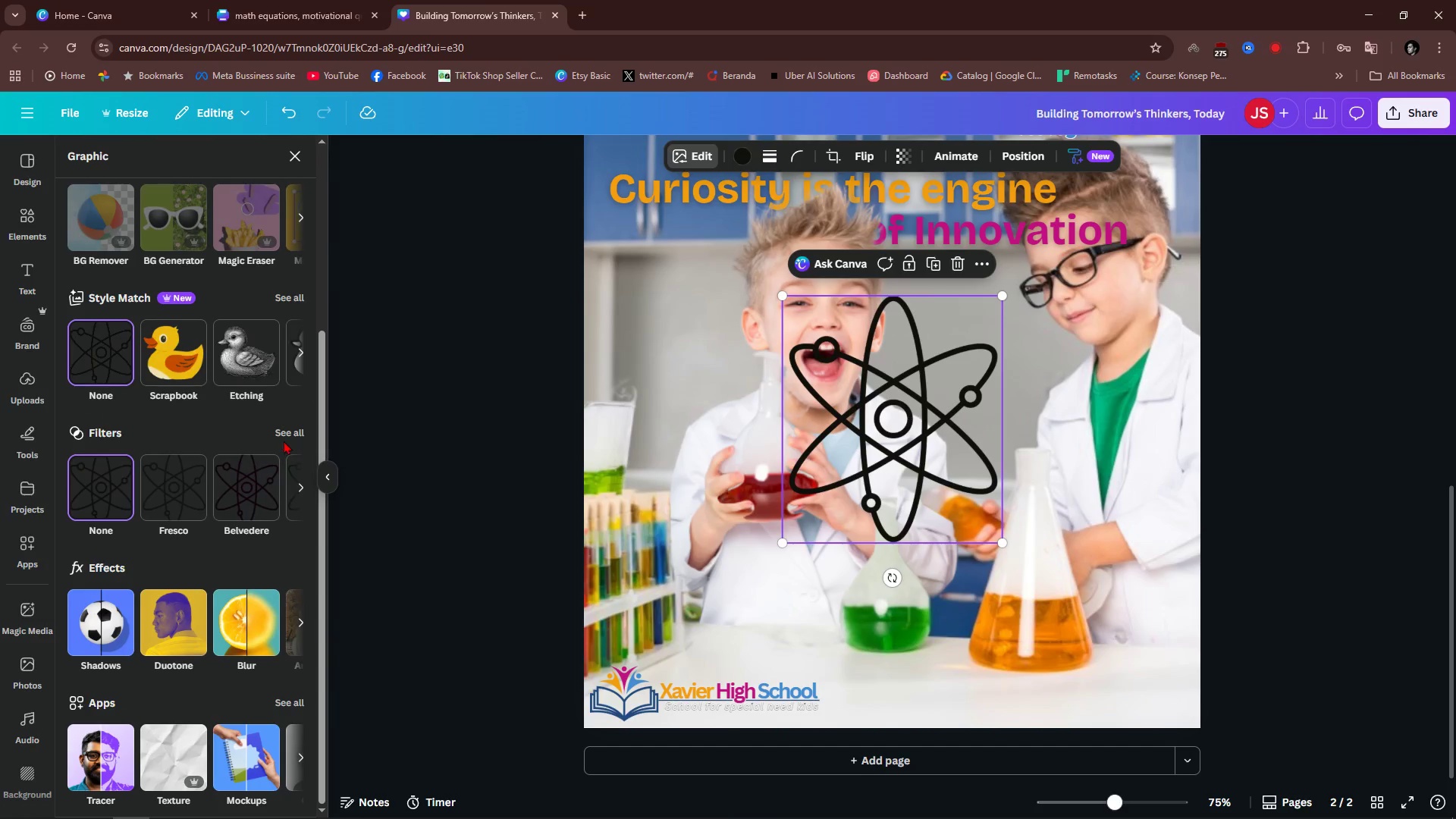 
left_click([164, 601])
 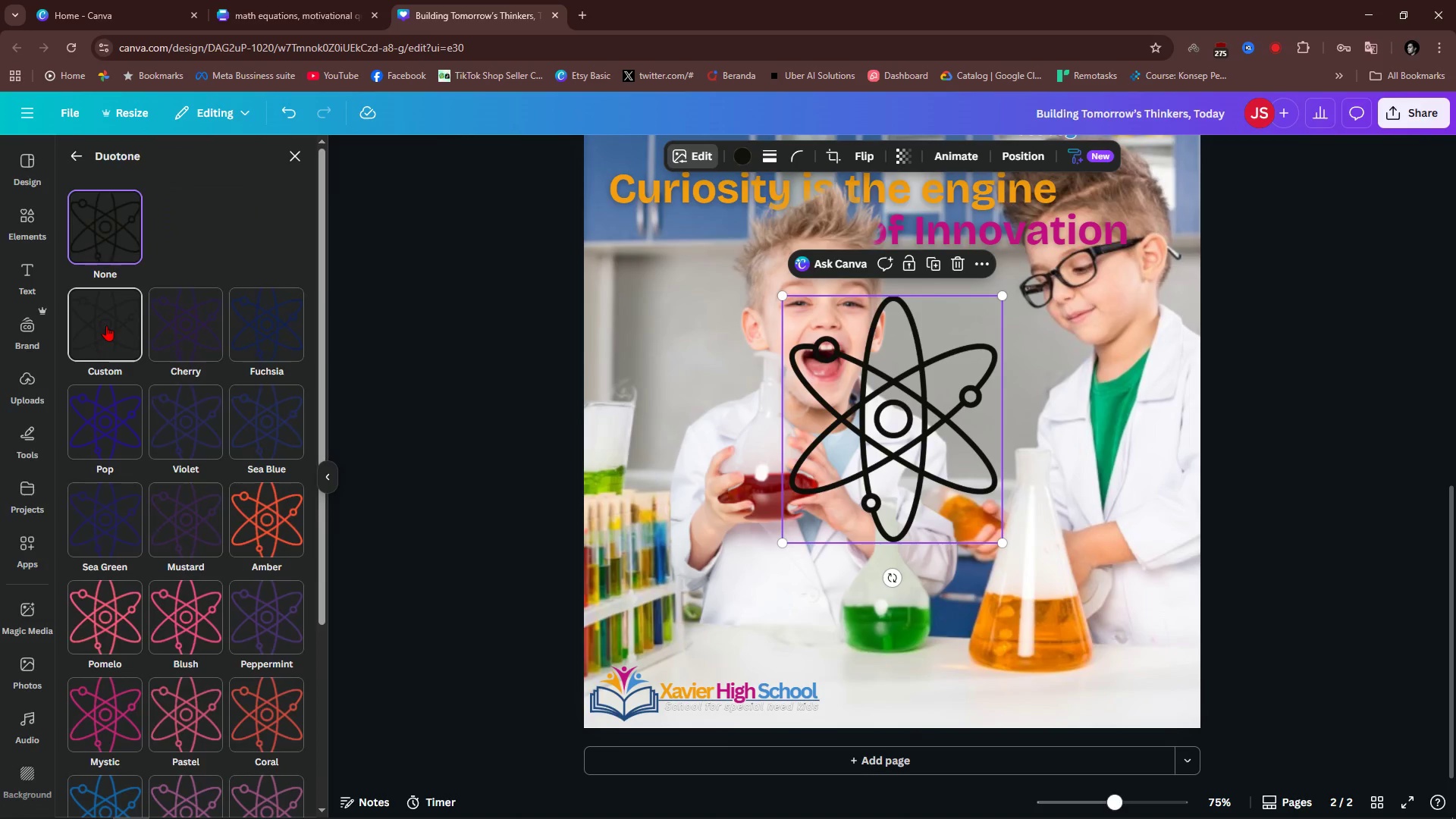 
left_click([106, 325])
 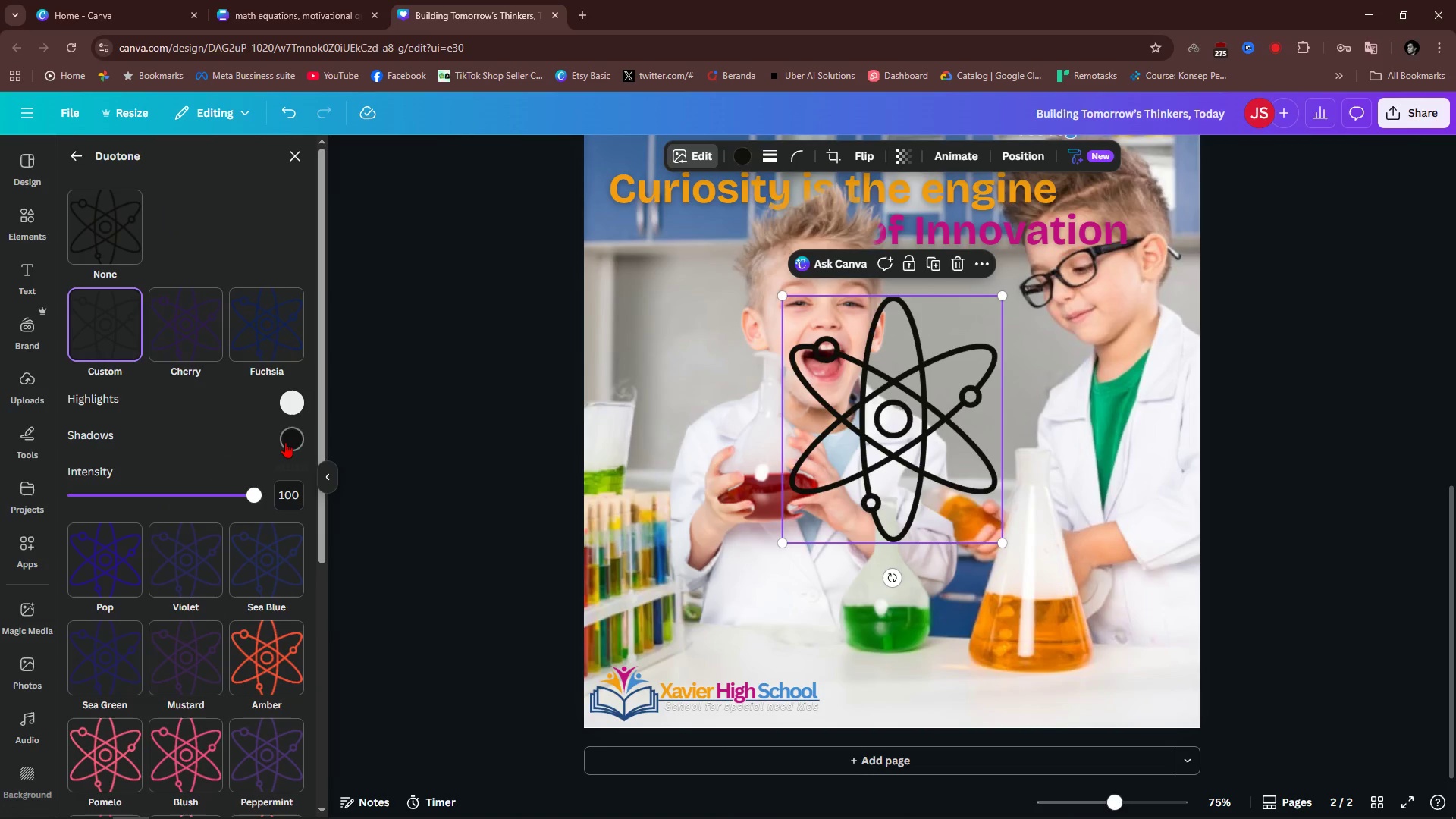 
left_click([285, 442])
 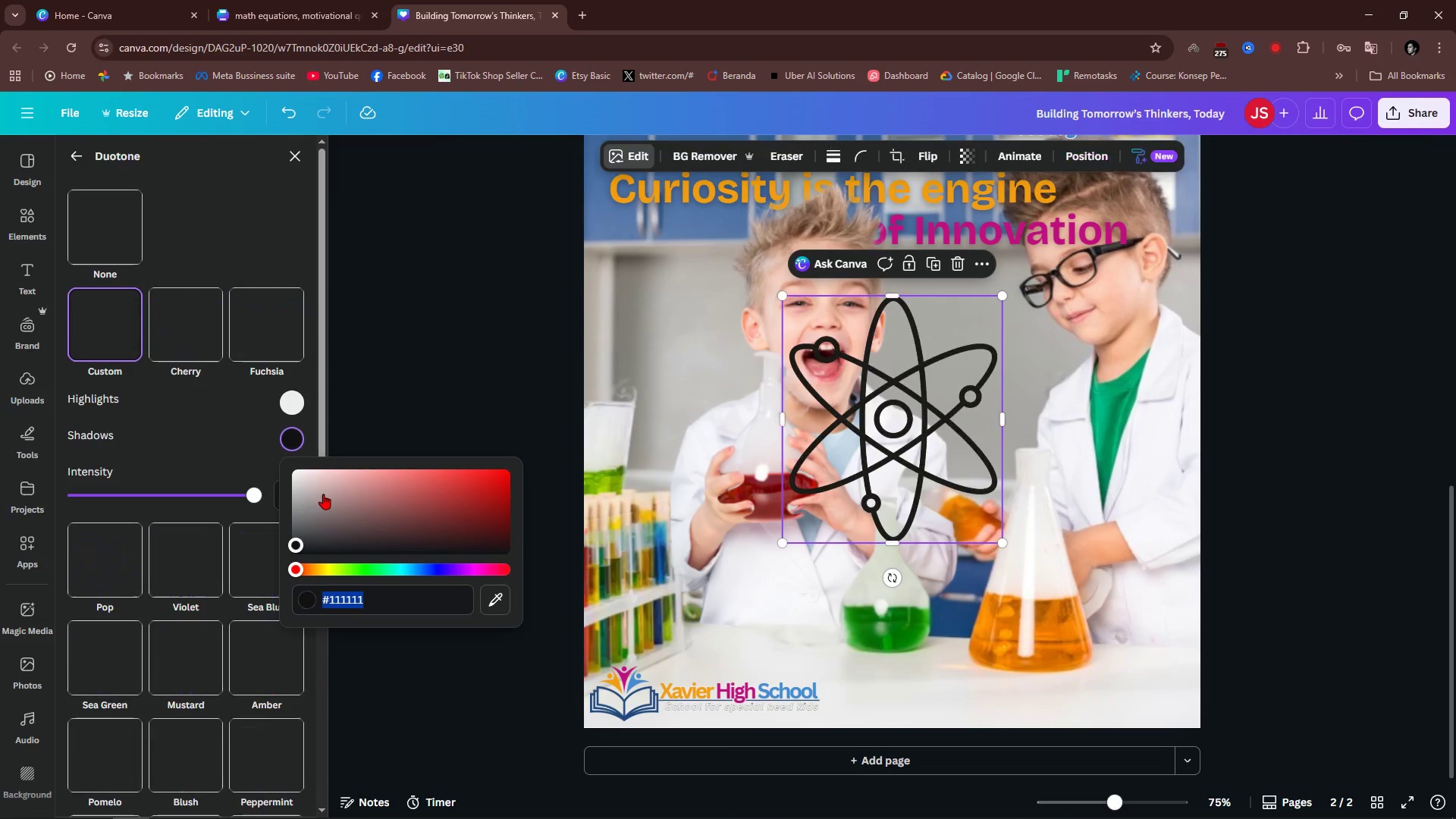 
left_click_drag(start_coordinate=[324, 494], to_coordinate=[243, 418])
 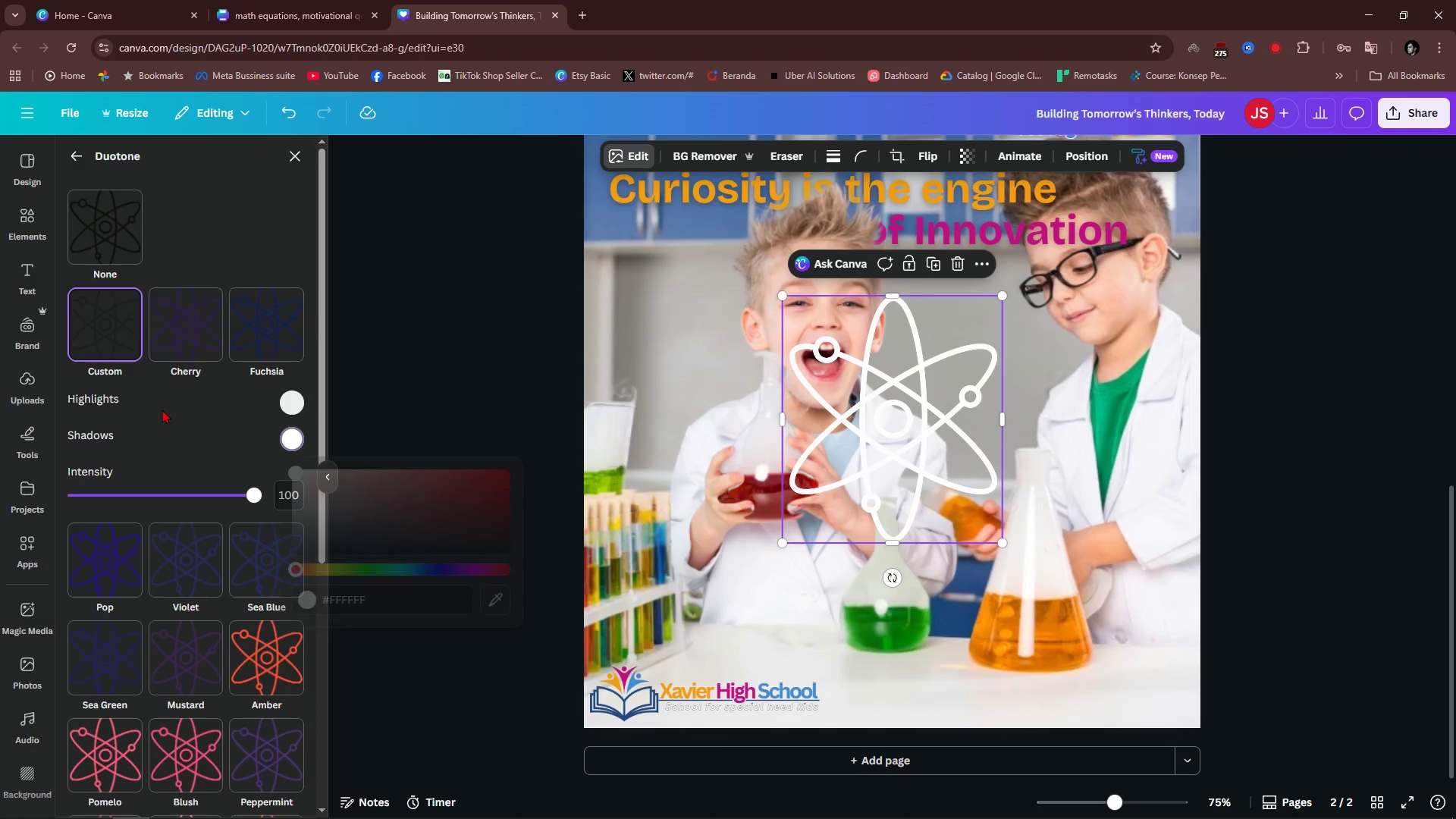 
left_click([162, 410])
 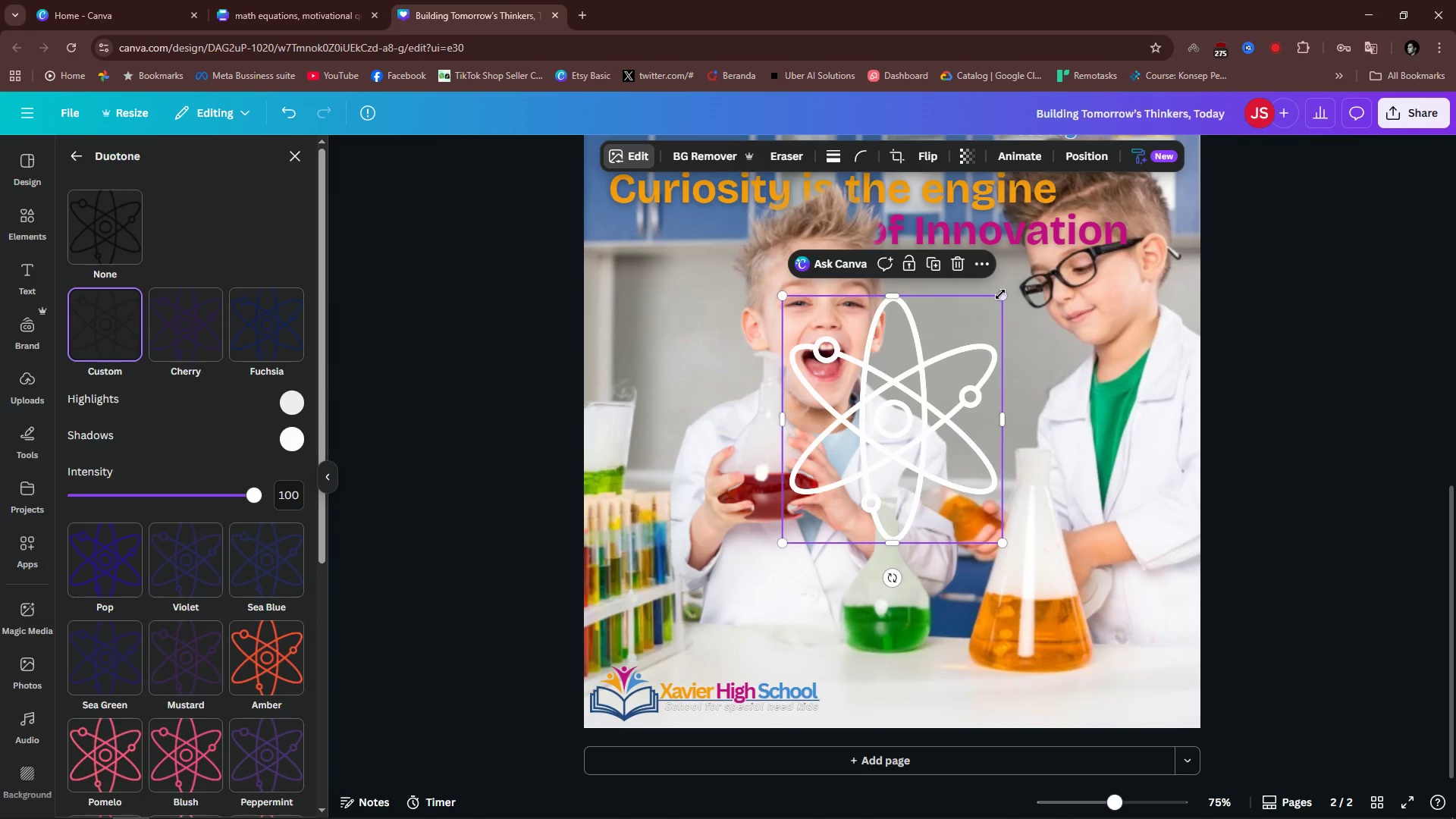 
left_click_drag(start_coordinate=[999, 297], to_coordinate=[849, 522])
 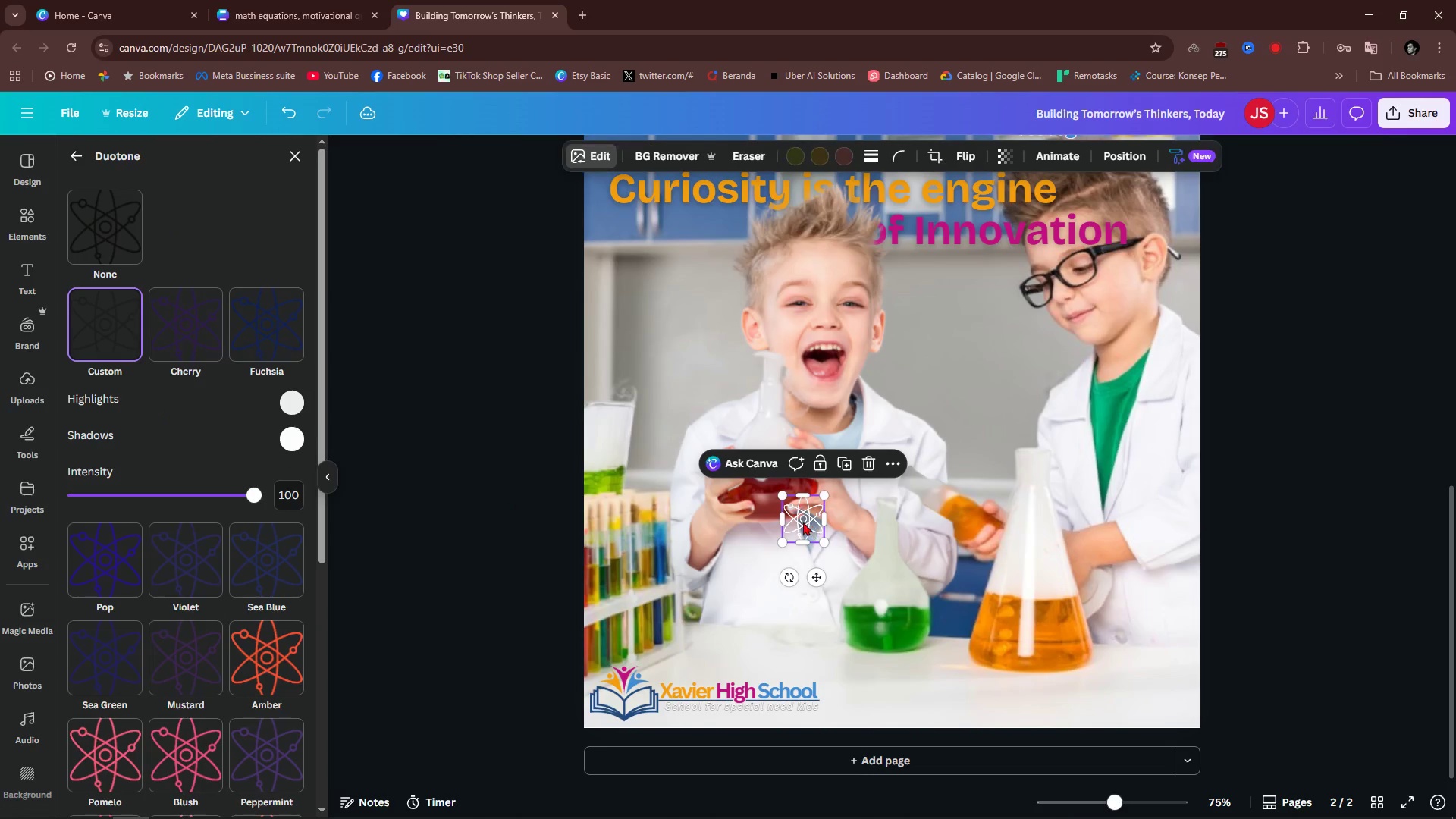 
left_click_drag(start_coordinate=[804, 522], to_coordinate=[774, 497])
 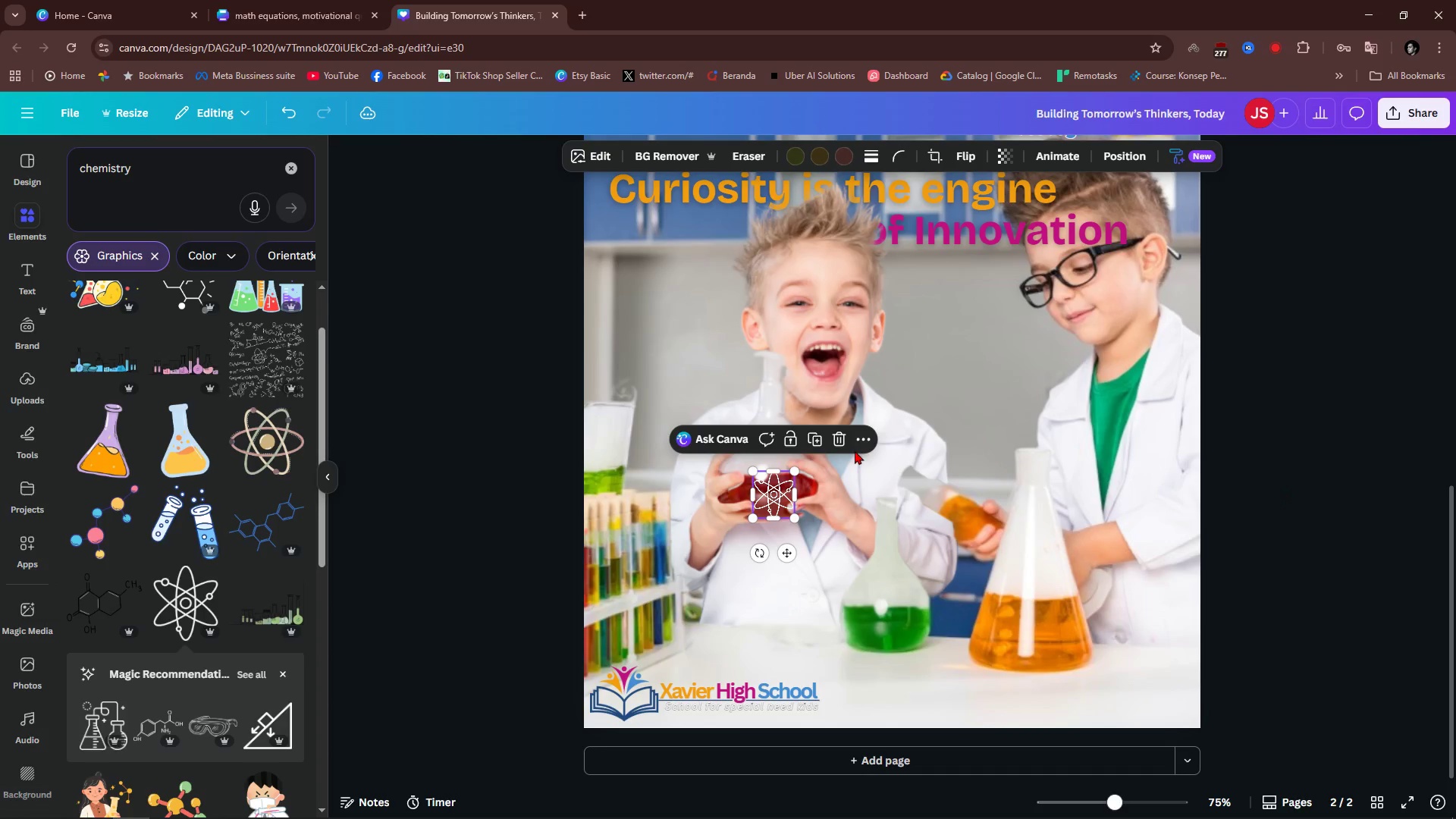 
hold_key(key=ControlLeft, duration=1.02)
scroll: coordinate [659, 460], scroll_direction: up, amount: 9.0
 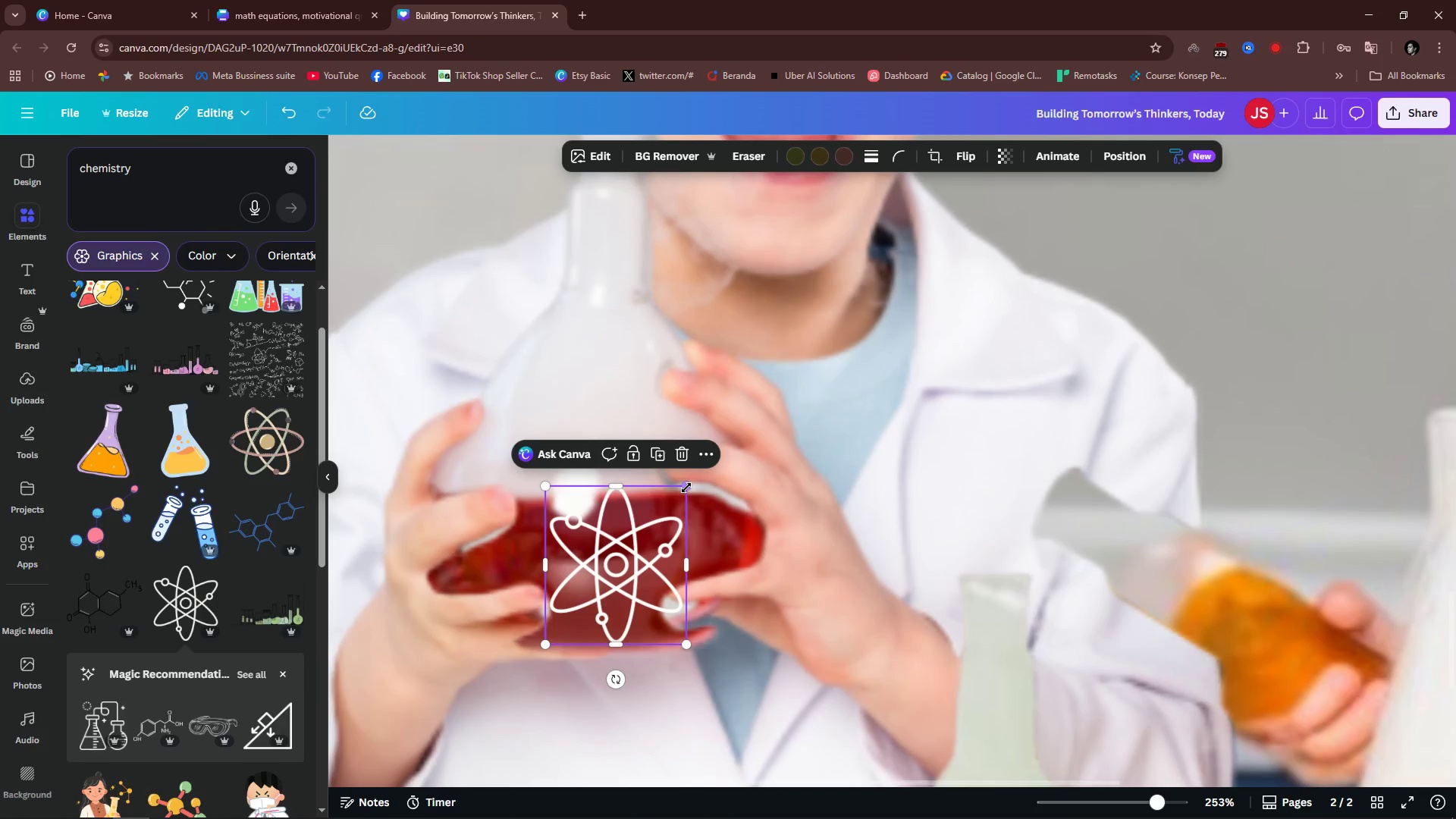 
left_click_drag(start_coordinate=[686, 488], to_coordinate=[648, 553])
 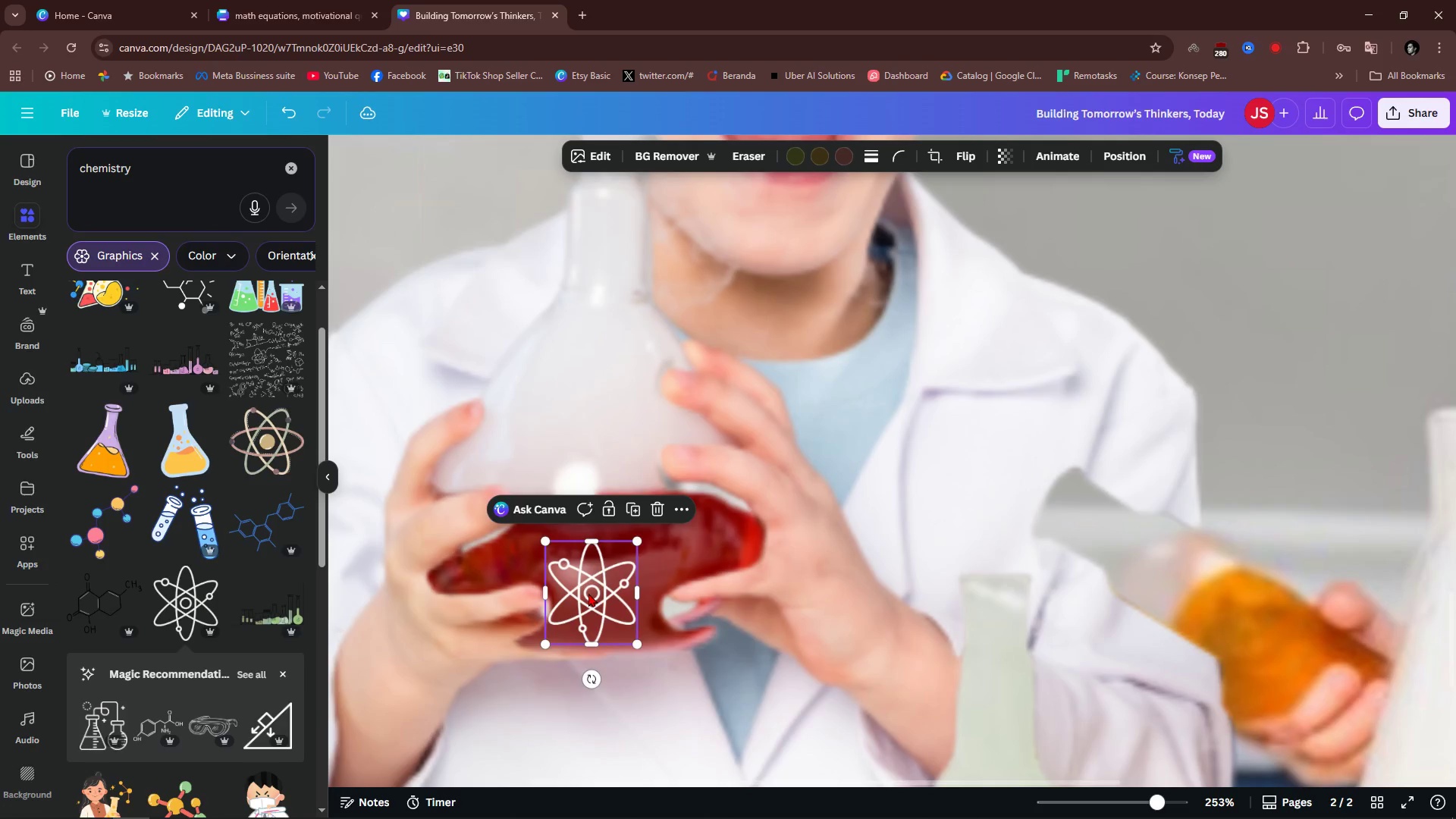 
left_click_drag(start_coordinate=[588, 593], to_coordinate=[595, 564])
 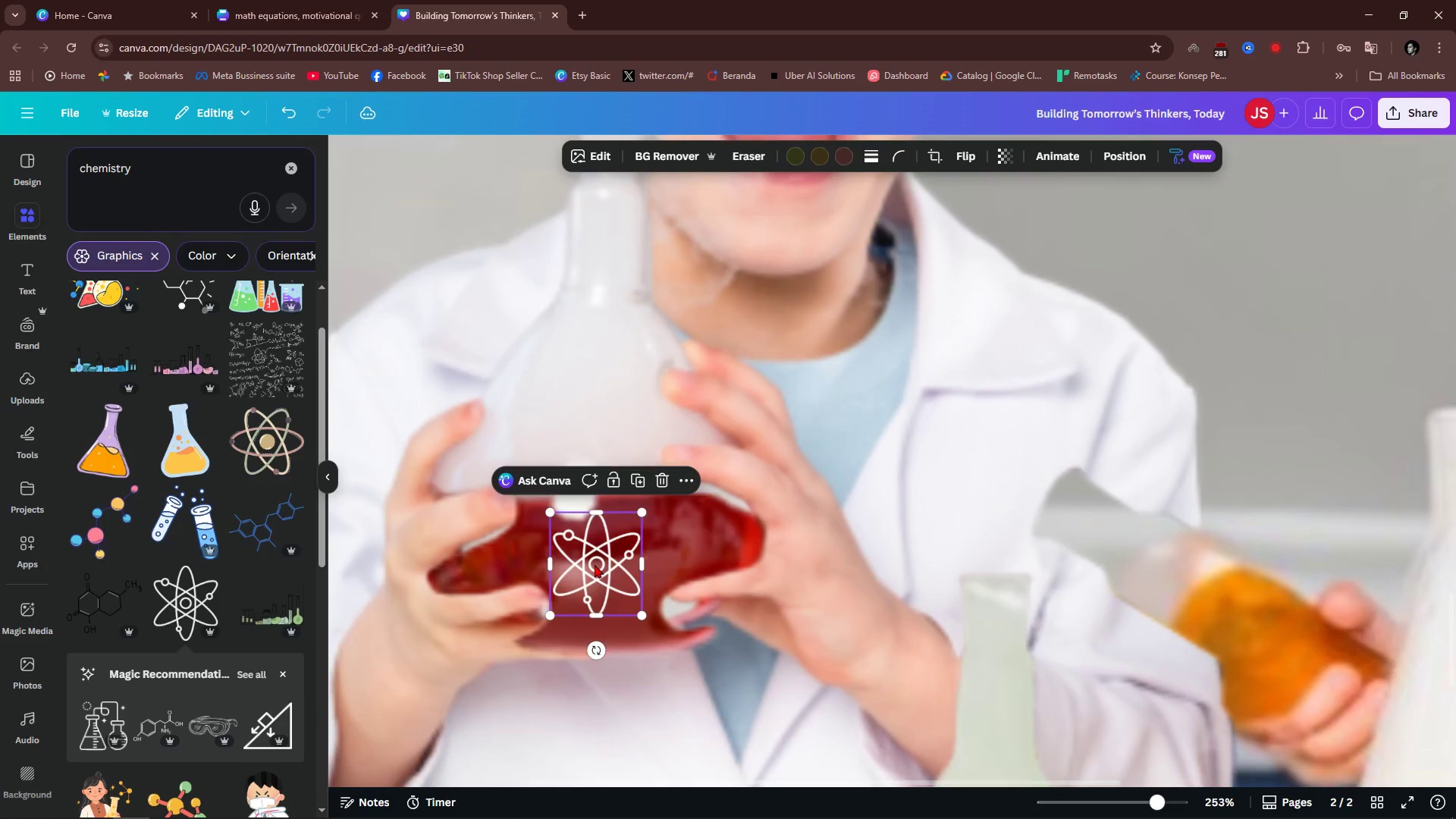 
hold_key(key=ControlLeft, duration=0.94)
scroll: coordinate [595, 564], scroll_direction: down, amount: 9.0
 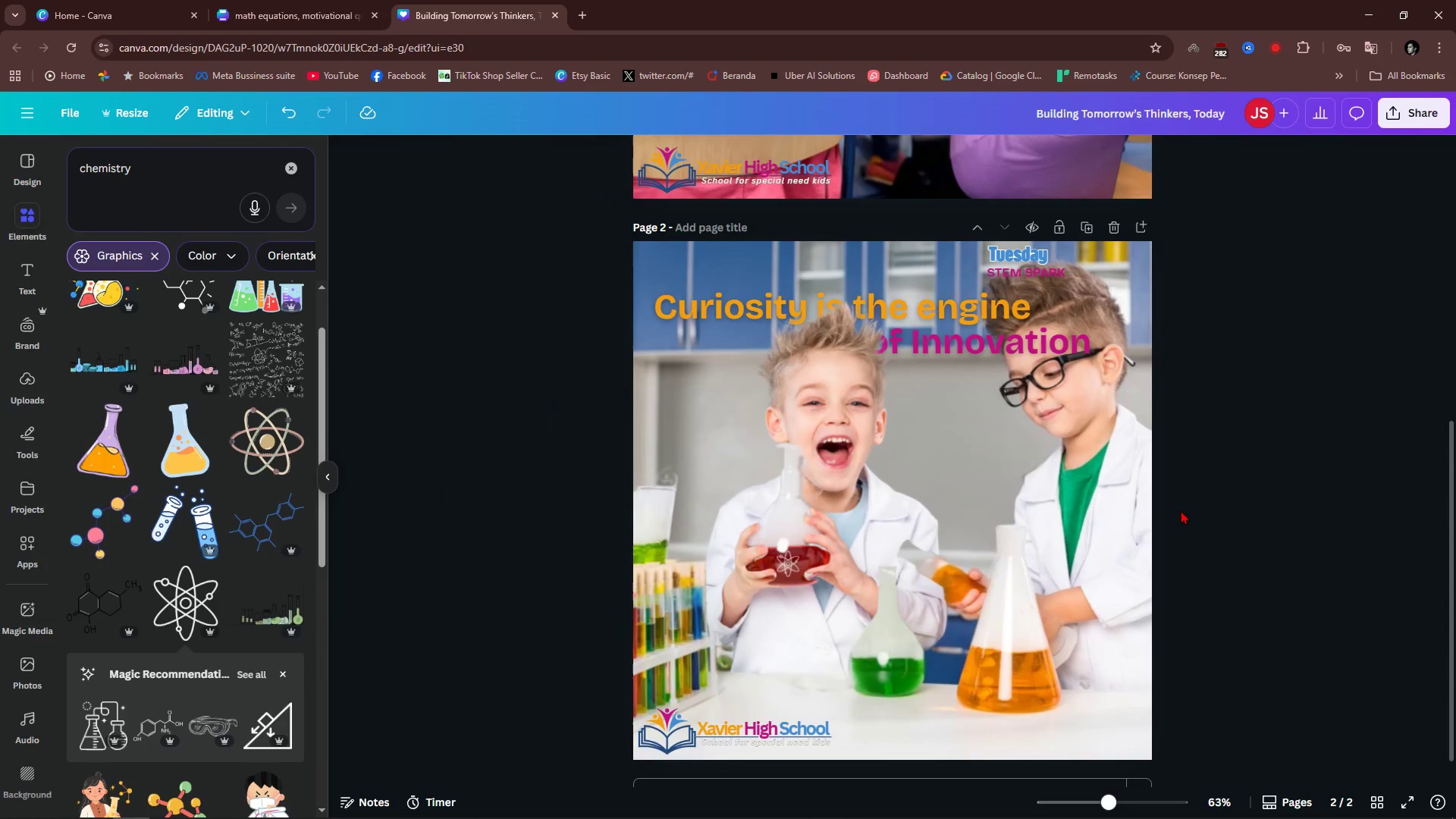 
double_click([1181, 510])
 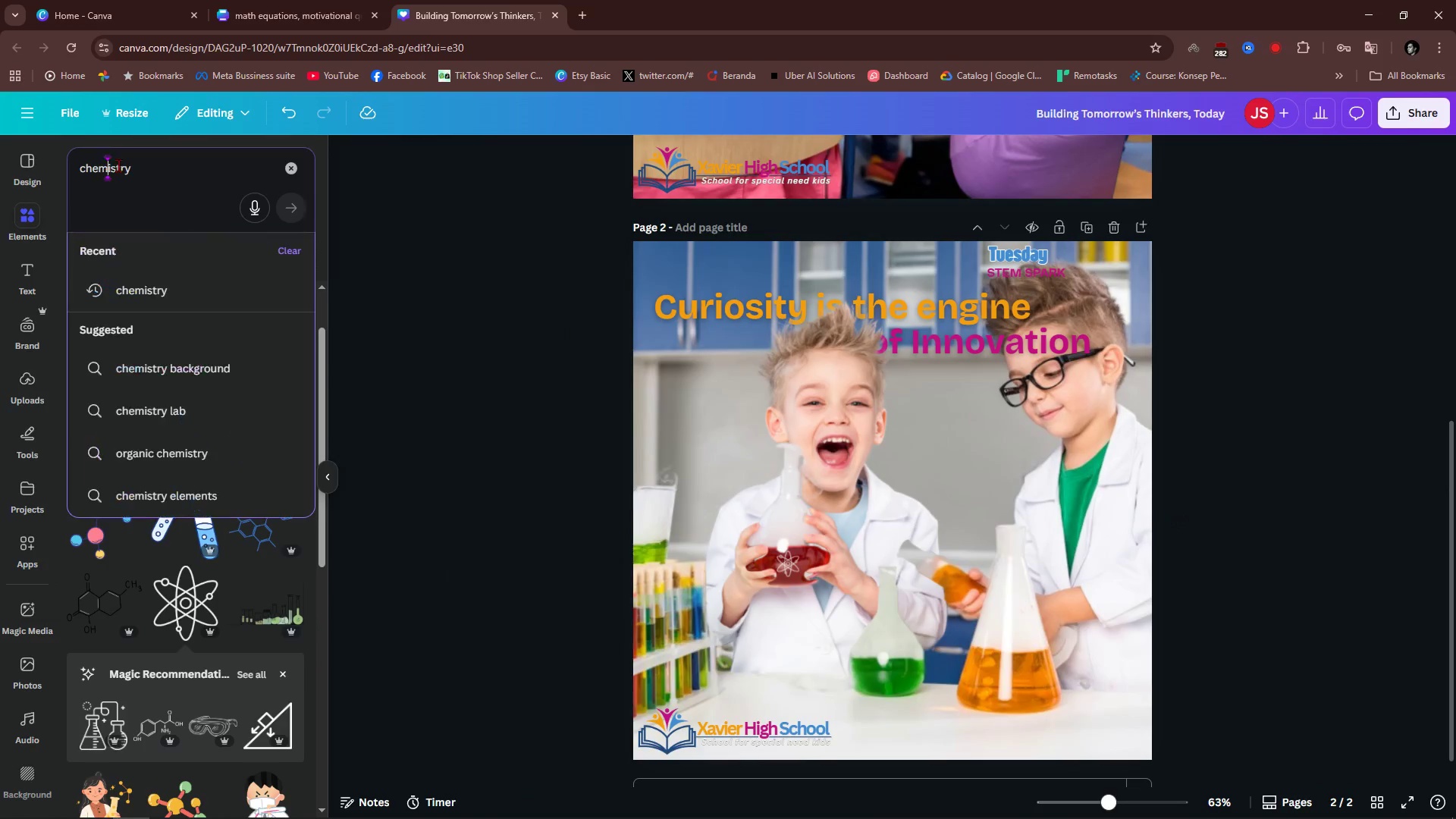 
double_click([149, 171])
 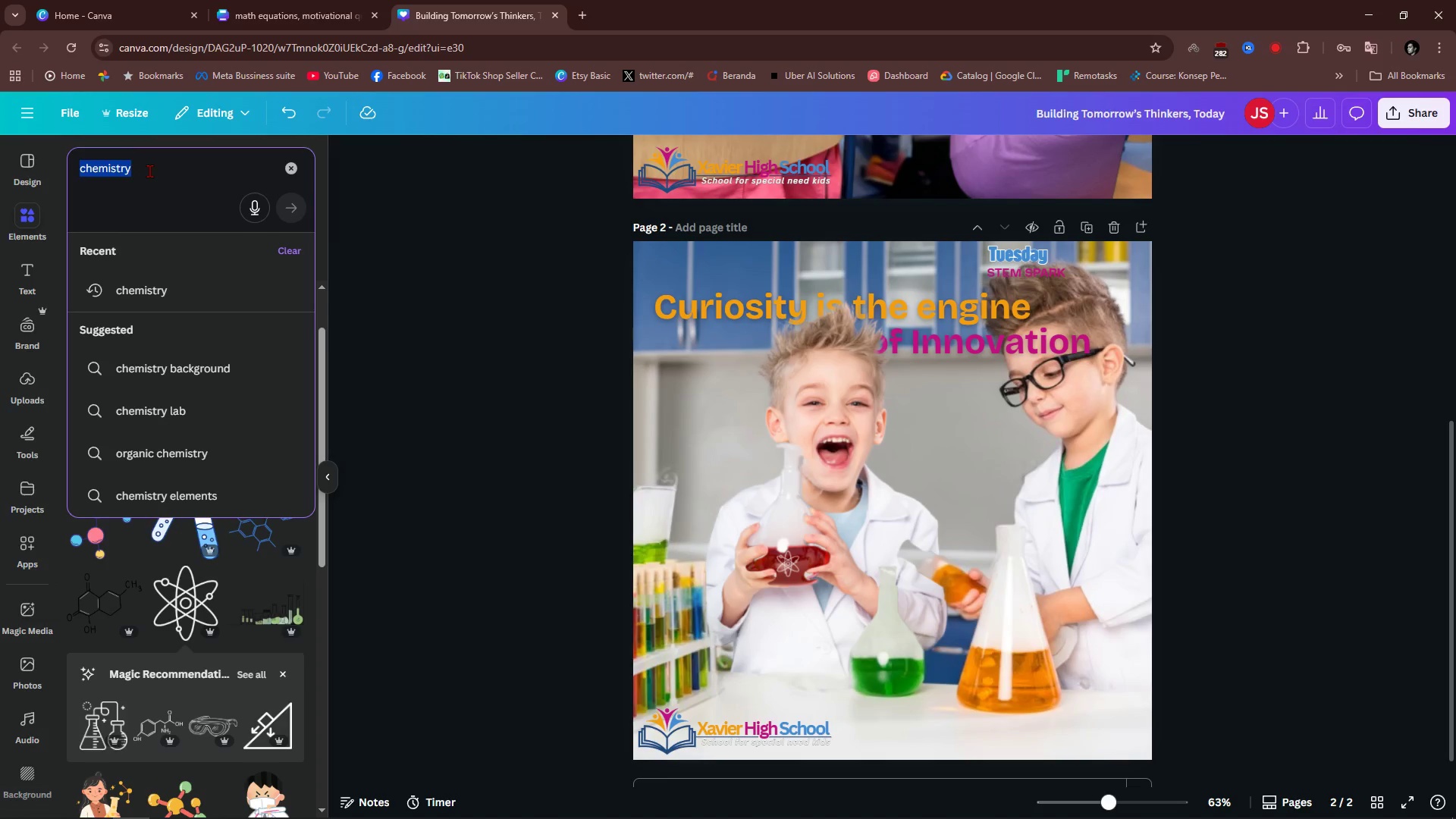 
triple_click([149, 171])
 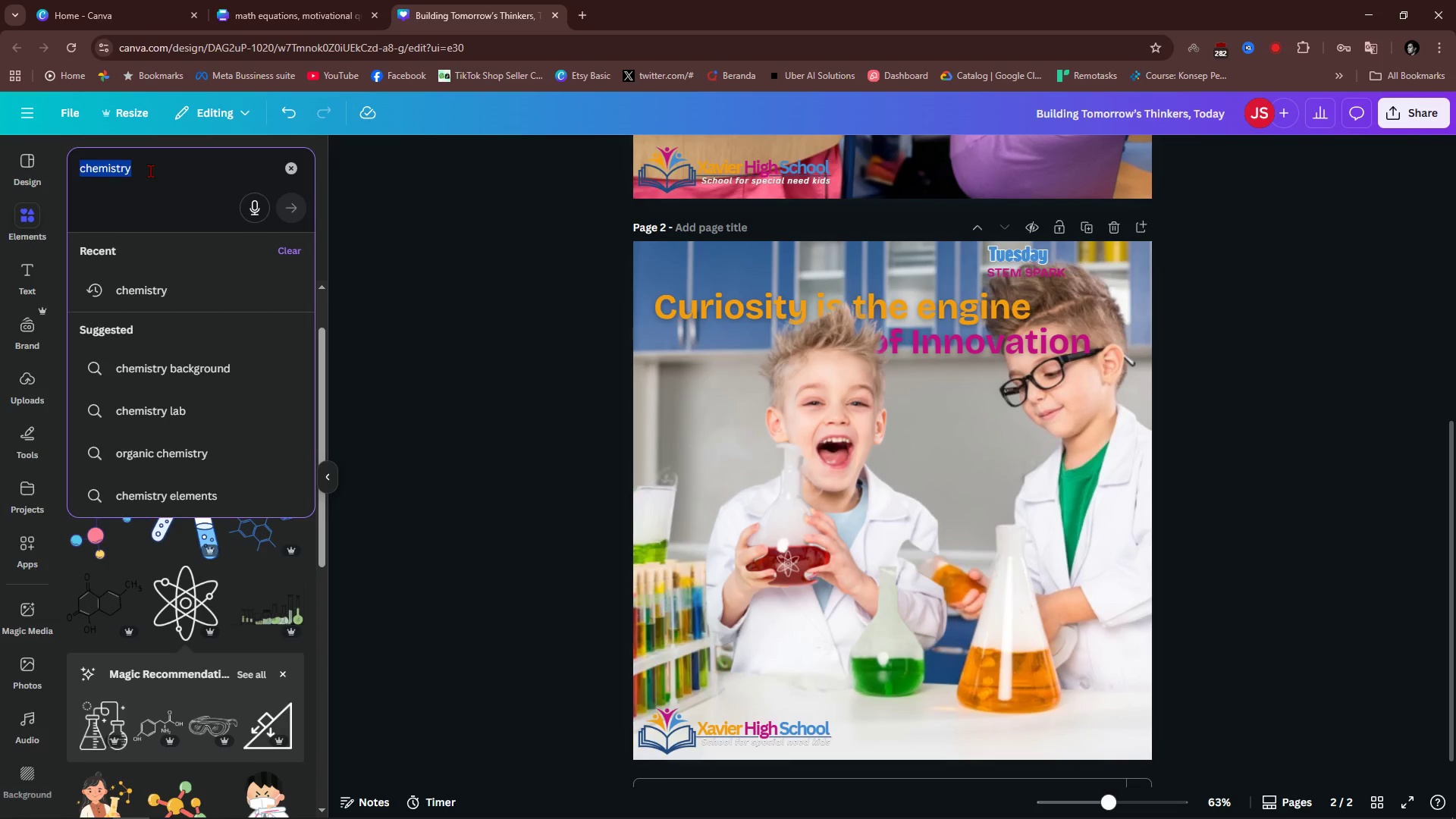 
type(smoke)
 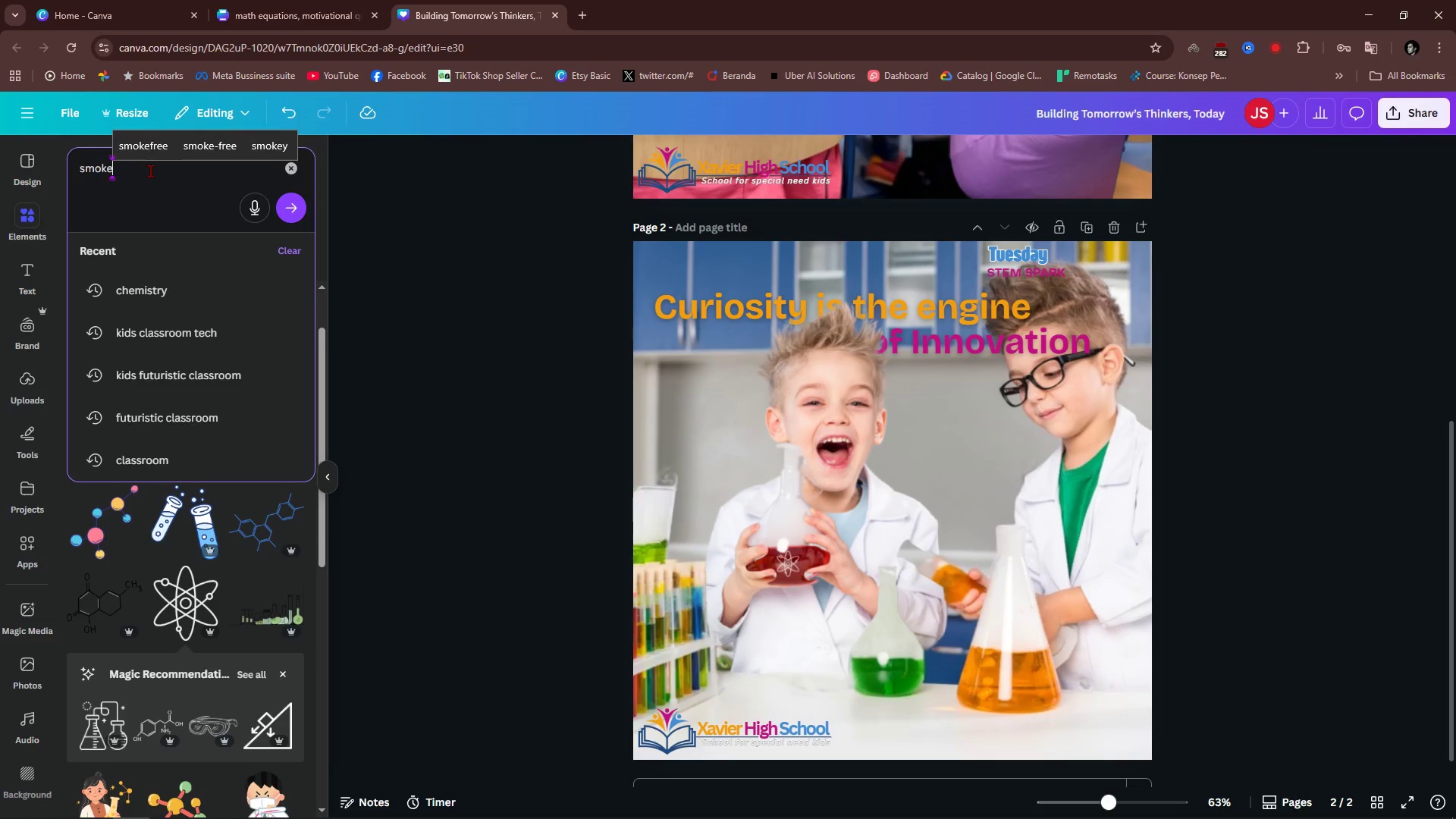 
key(Control+ControlLeft)
 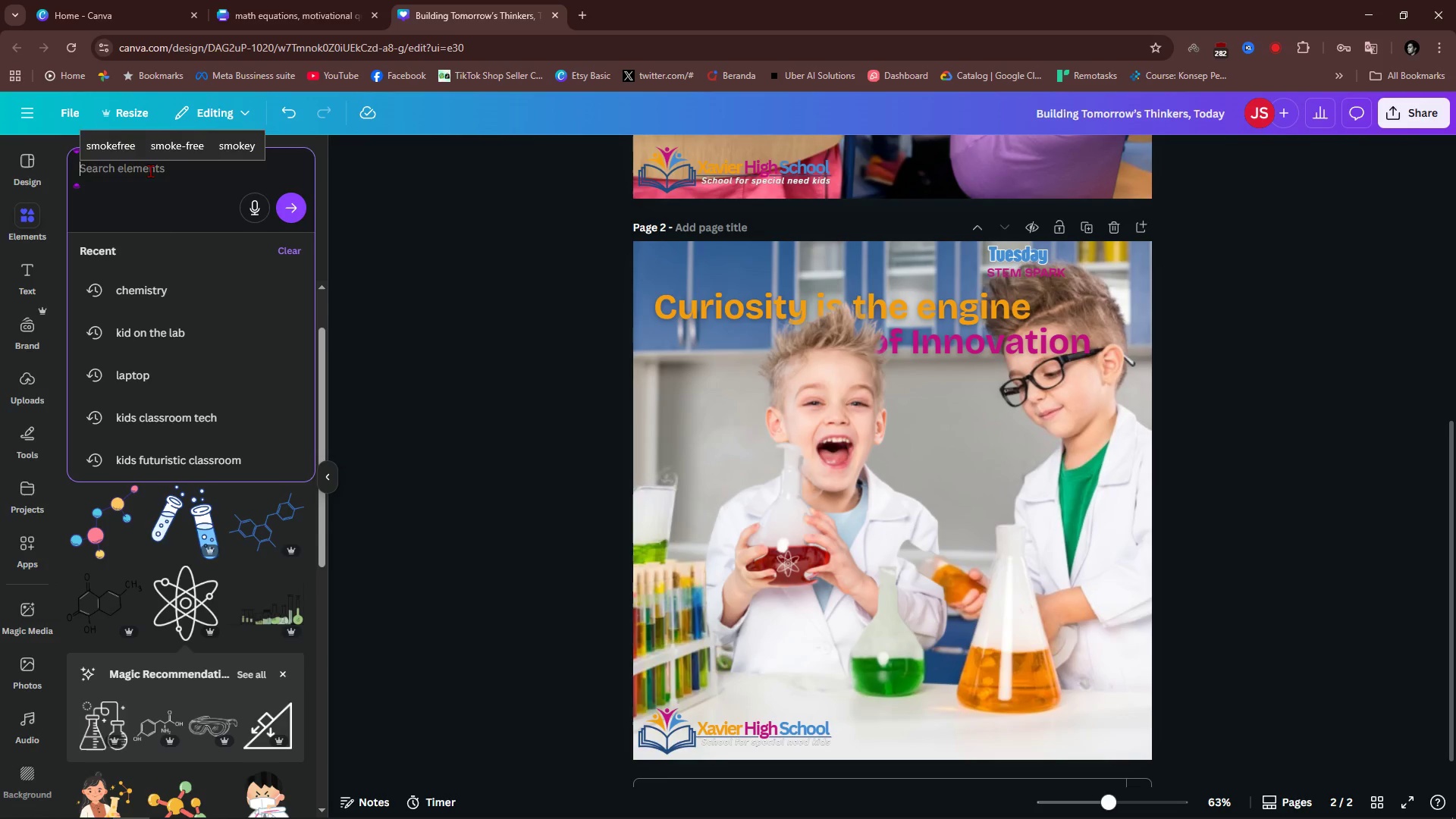 
key(Backspace)
type(white smoke)
 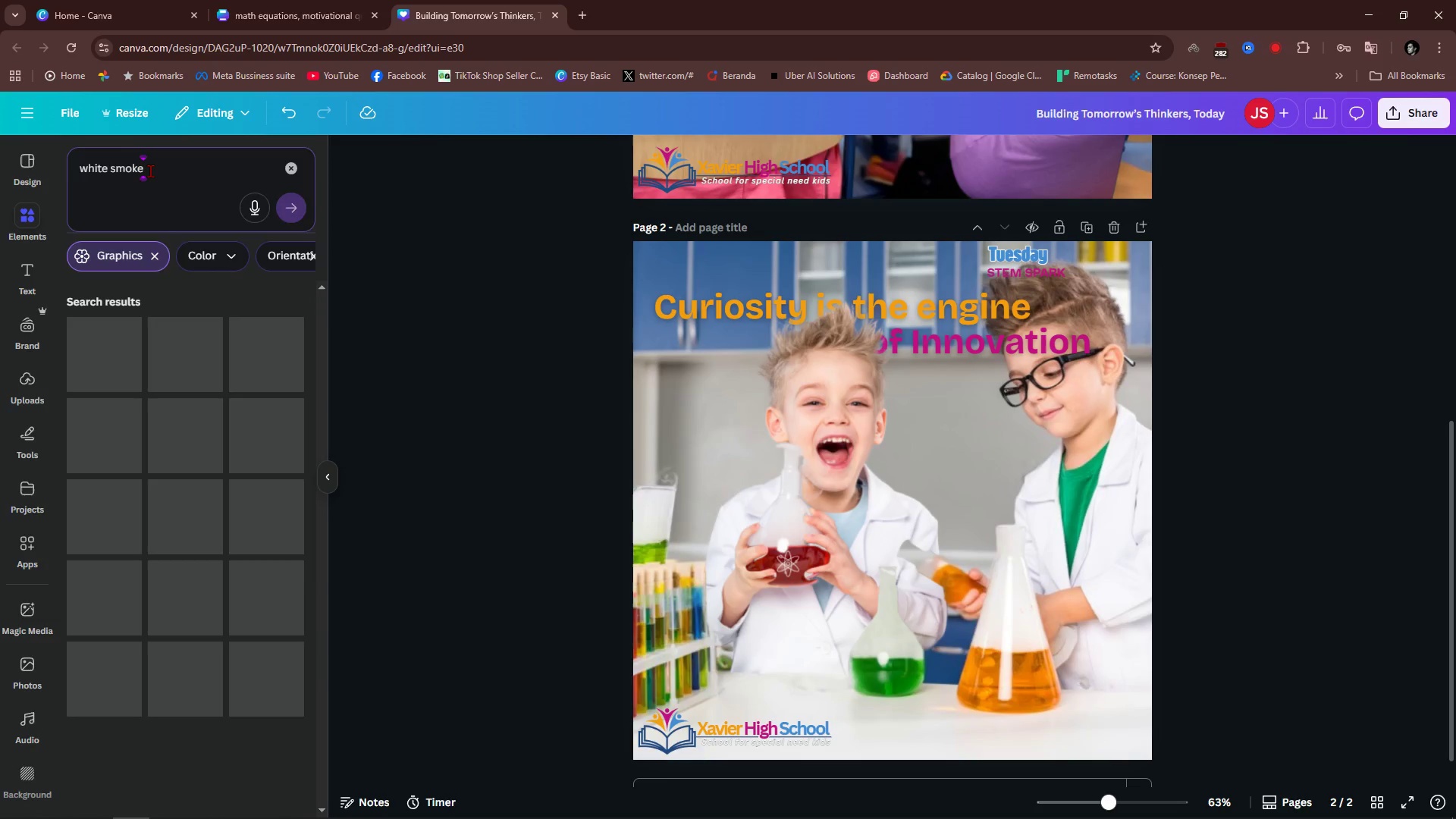 
key(Enter)
 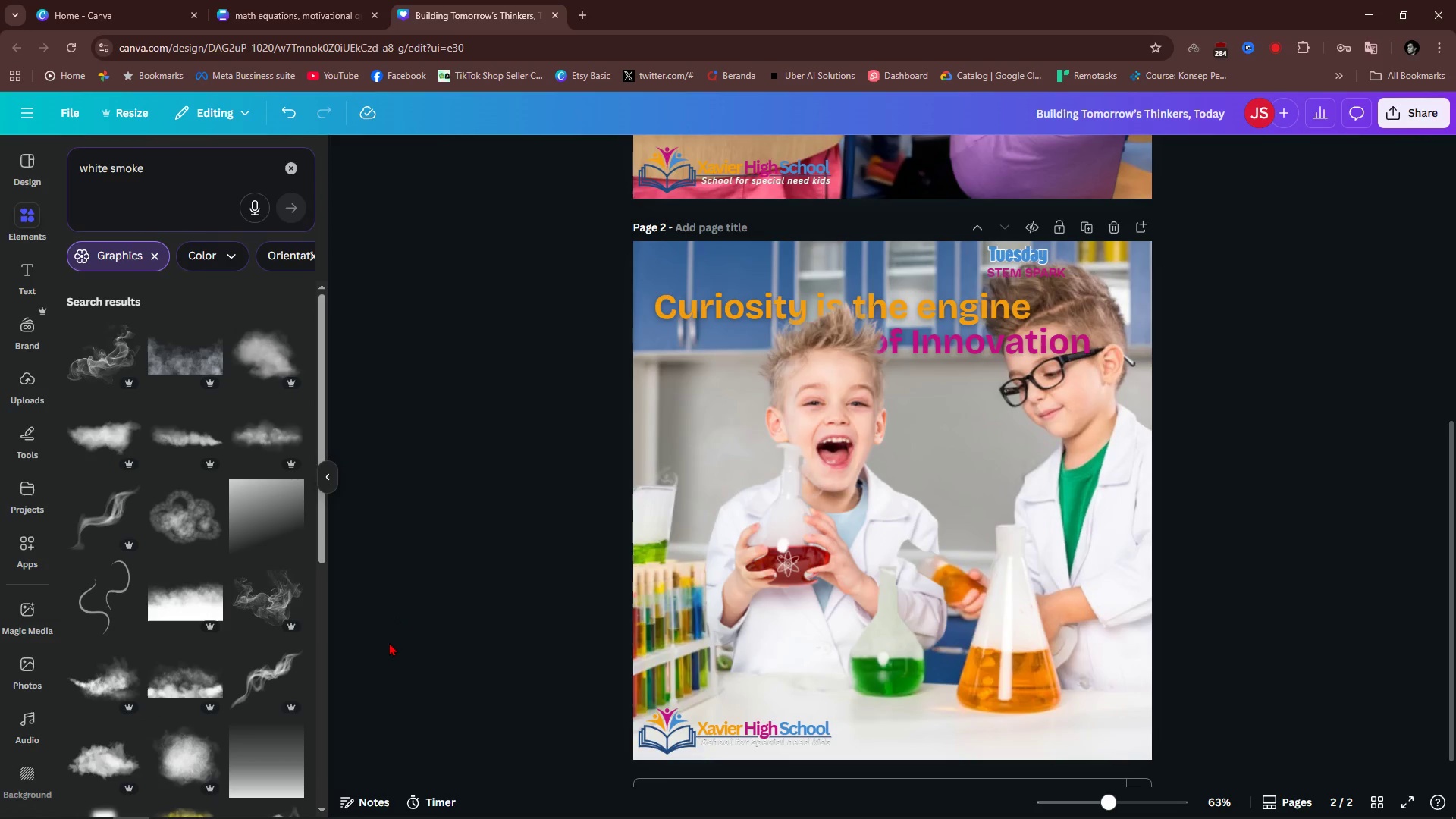 
wait(5.57)
 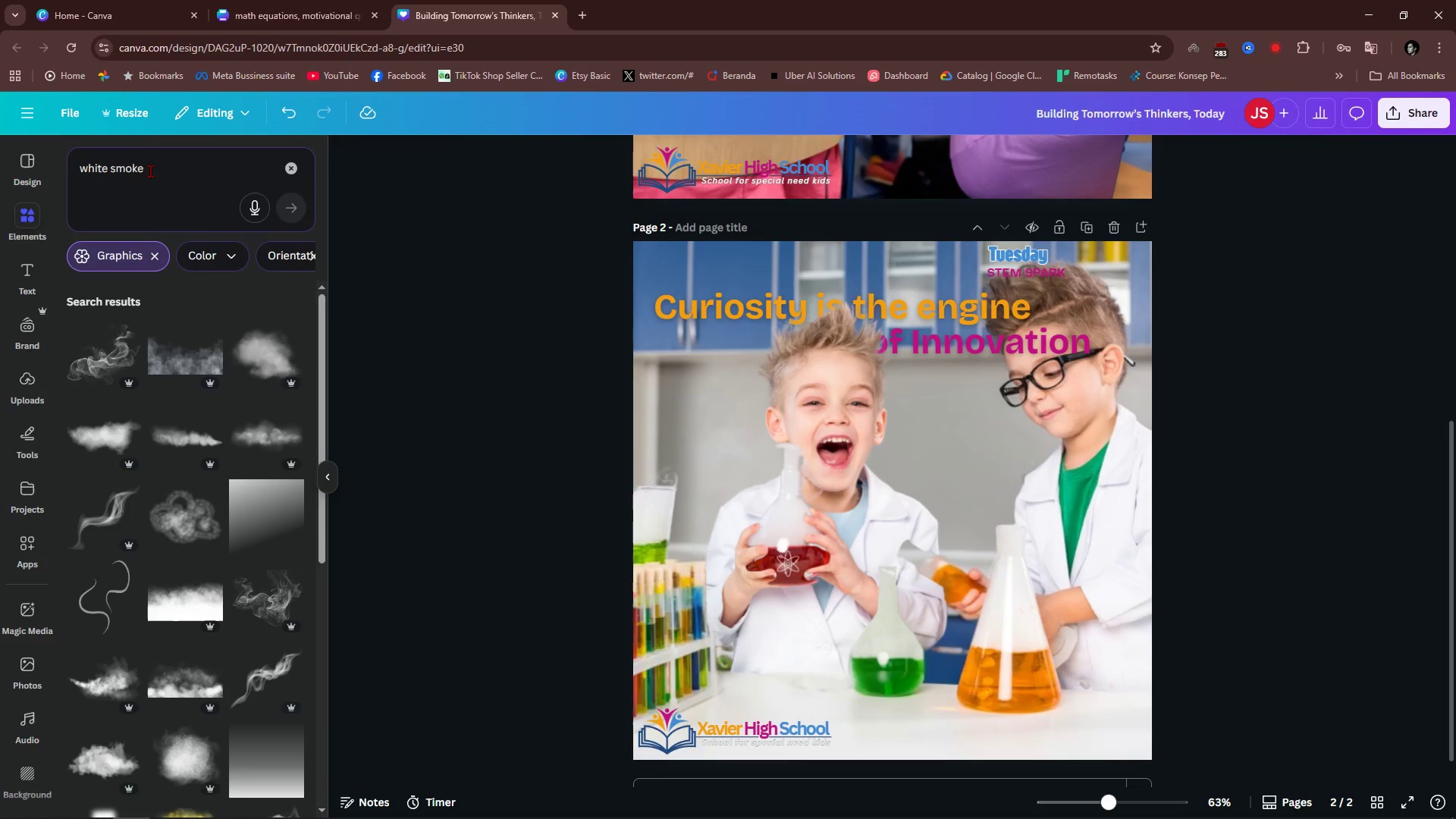 
left_click([278, 610])
 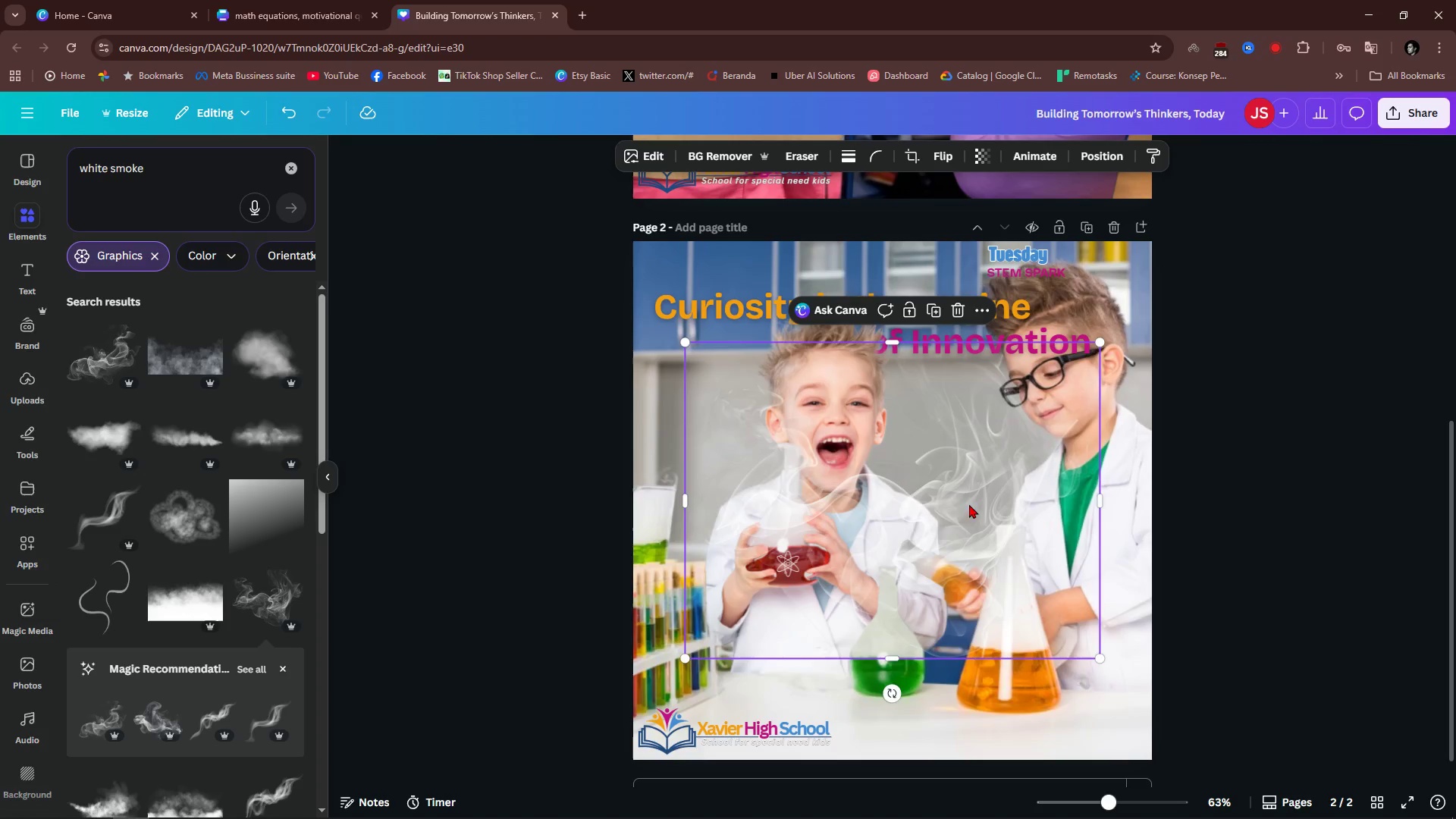 
left_click_drag(start_coordinate=[965, 514], to_coordinate=[1010, 428])
 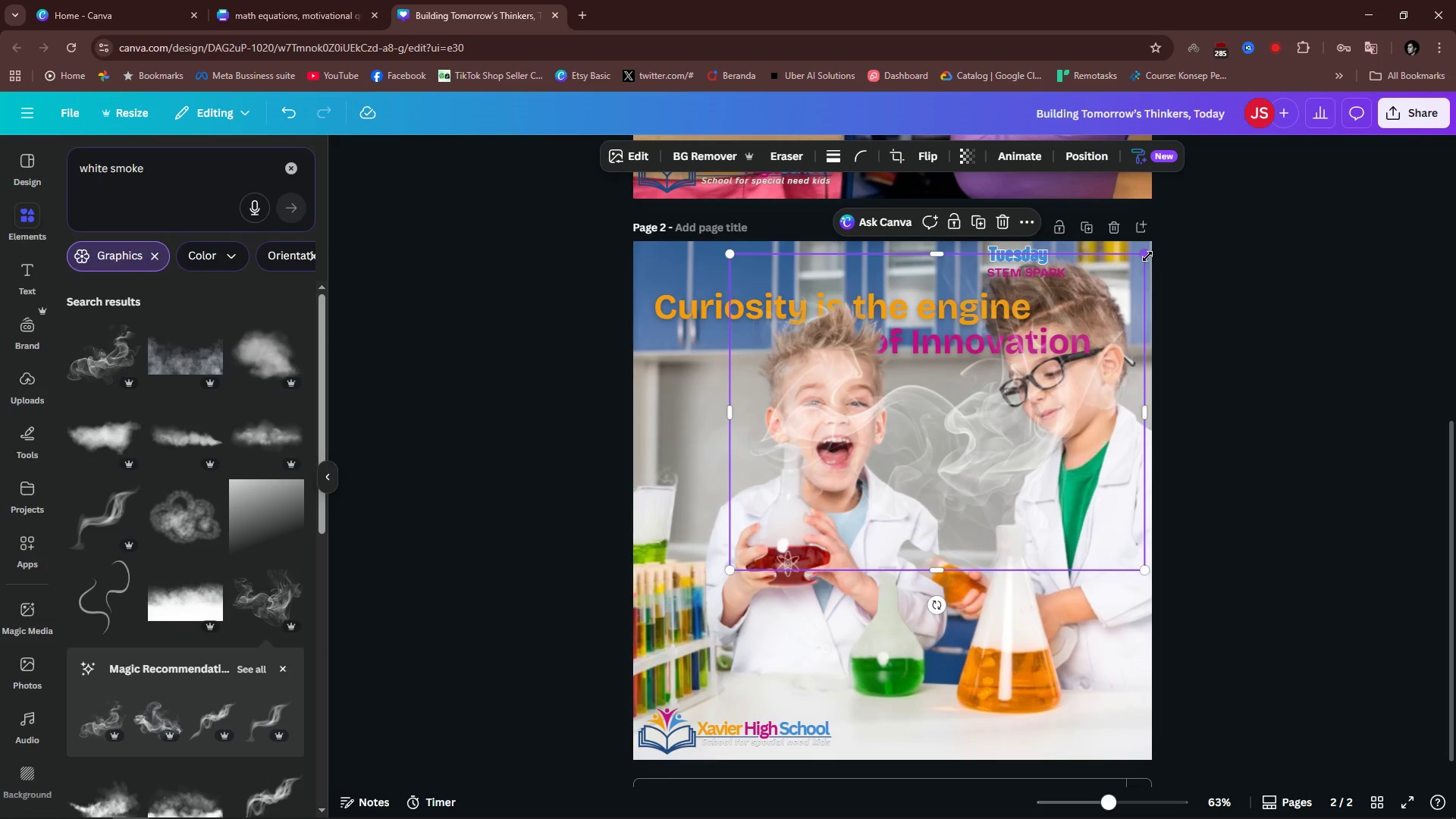 
left_click_drag(start_coordinate=[1147, 256], to_coordinate=[870, 489])
 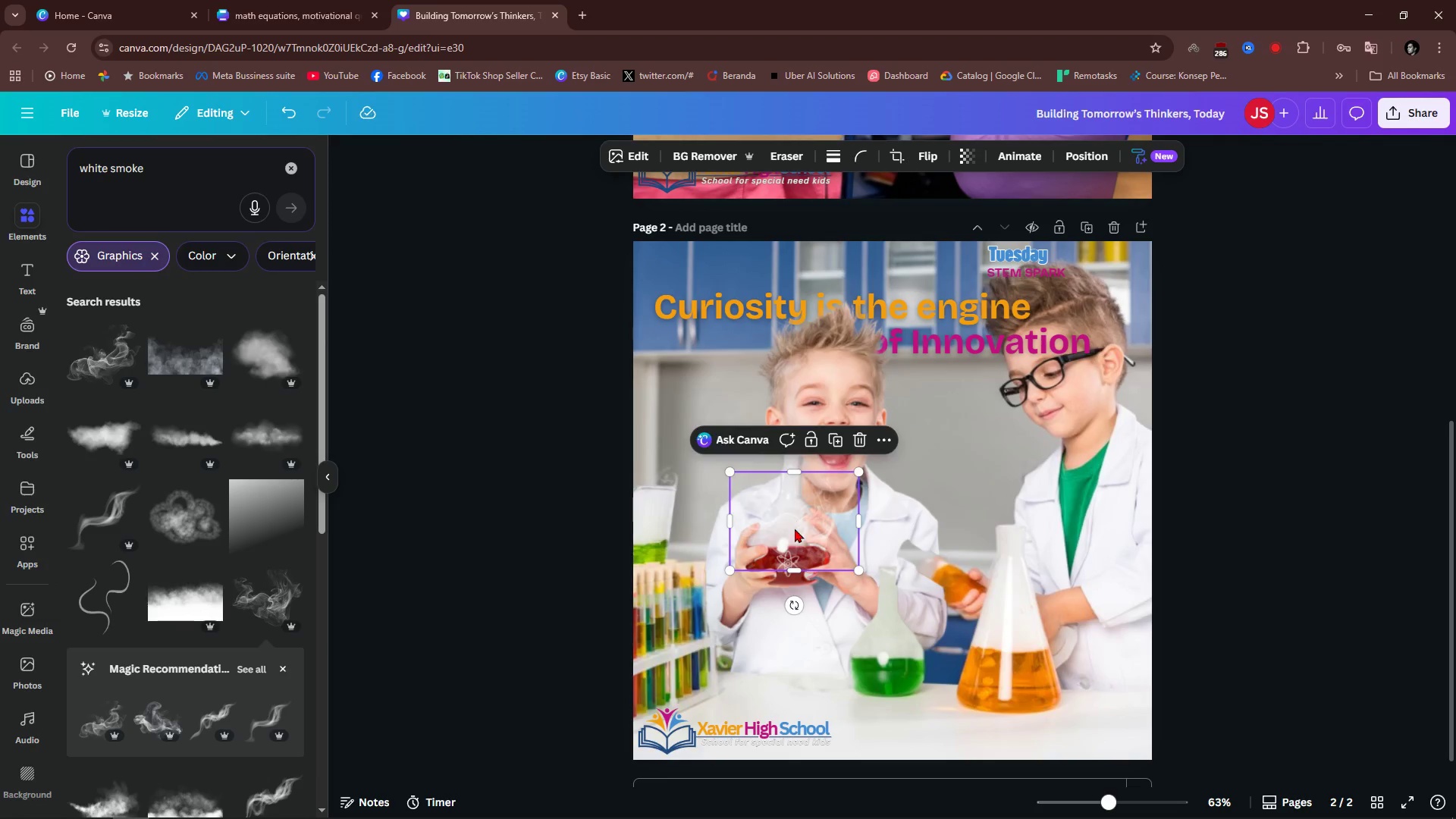 
left_click_drag(start_coordinate=[795, 529], to_coordinate=[988, 479])
 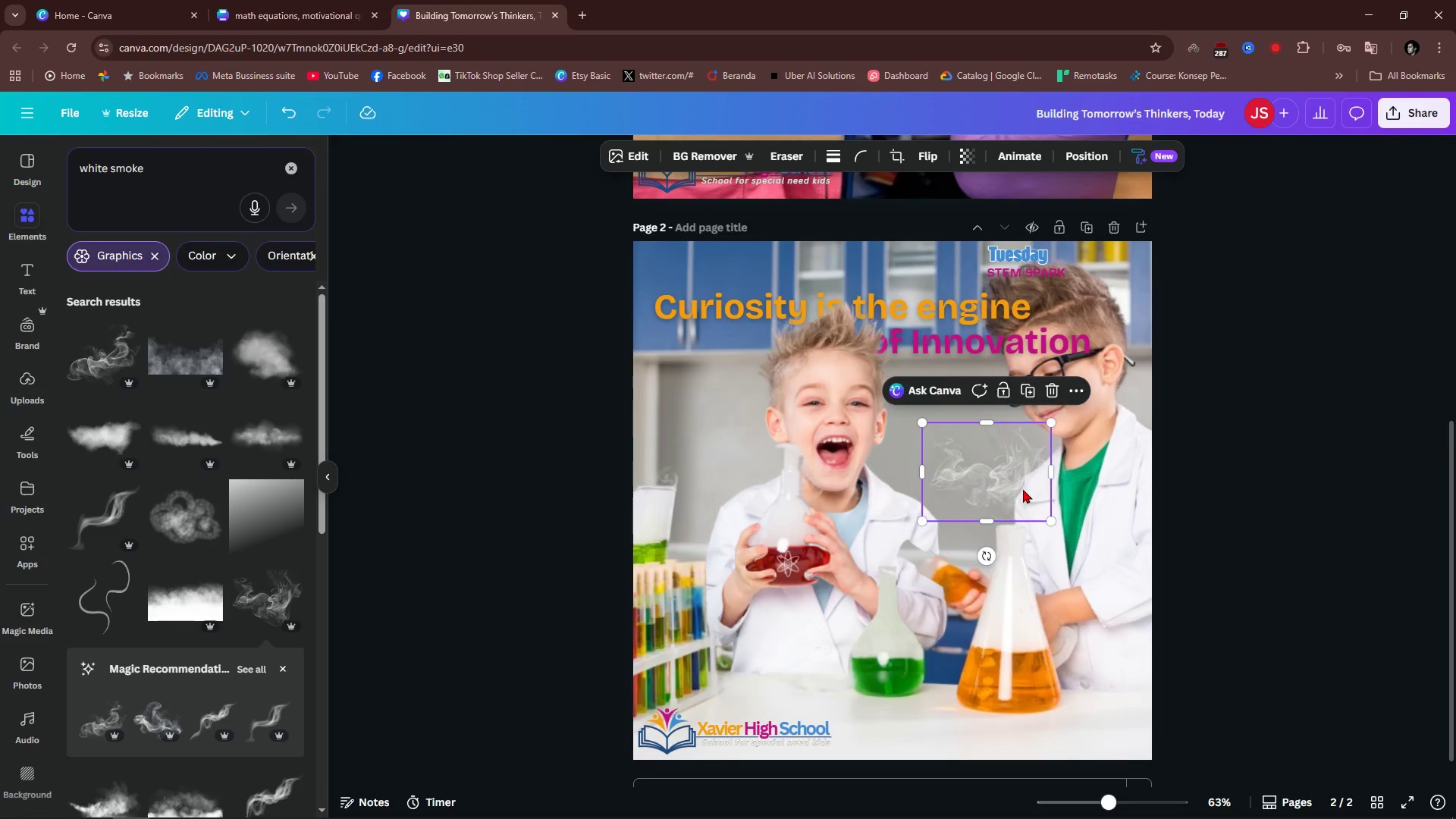 
hold_key(key=ControlLeft, duration=0.77)
scroll: coordinate [1034, 490], scroll_direction: up, amount: 7.0
 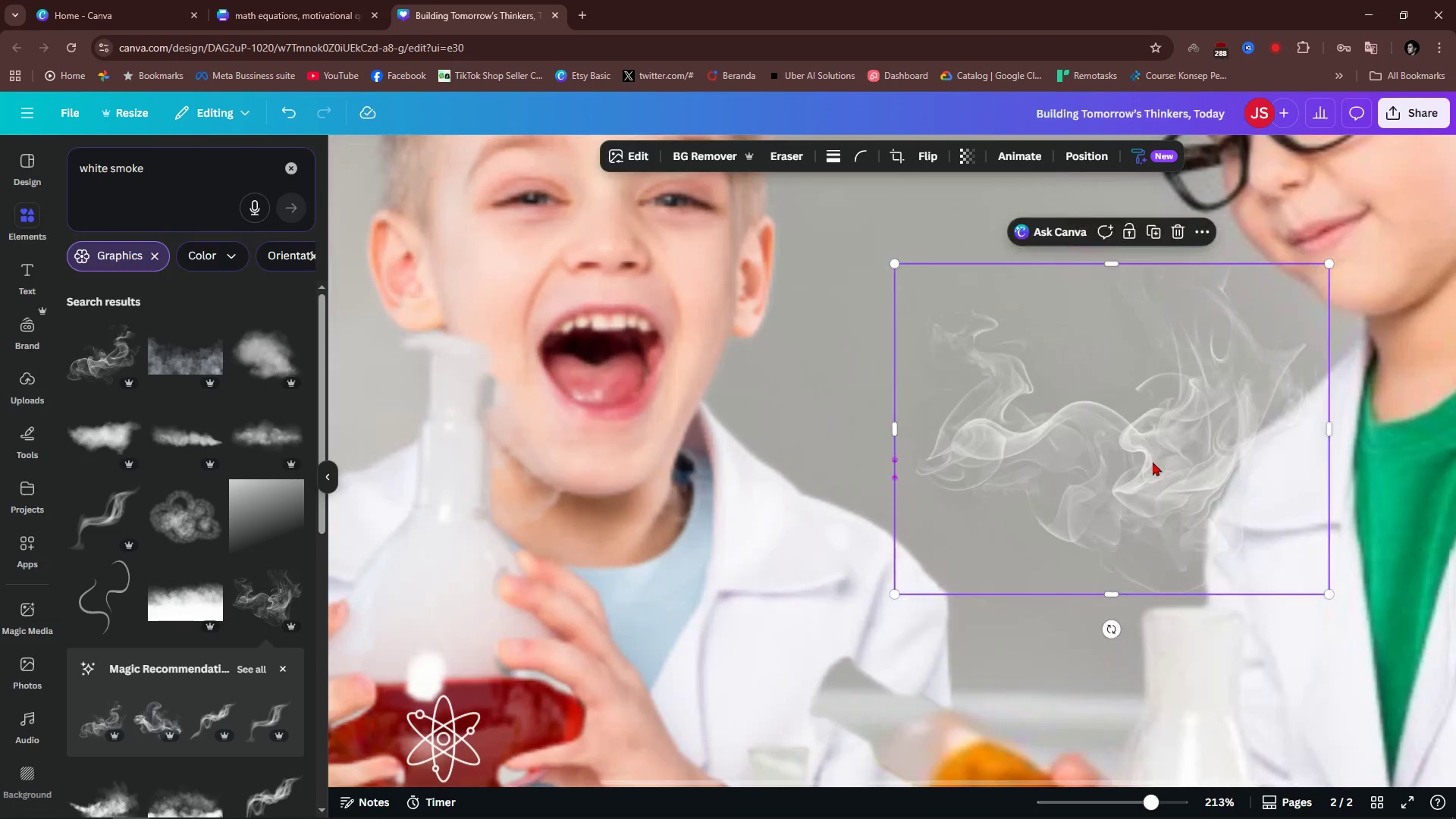 
left_click_drag(start_coordinate=[1153, 462], to_coordinate=[1171, 496])
 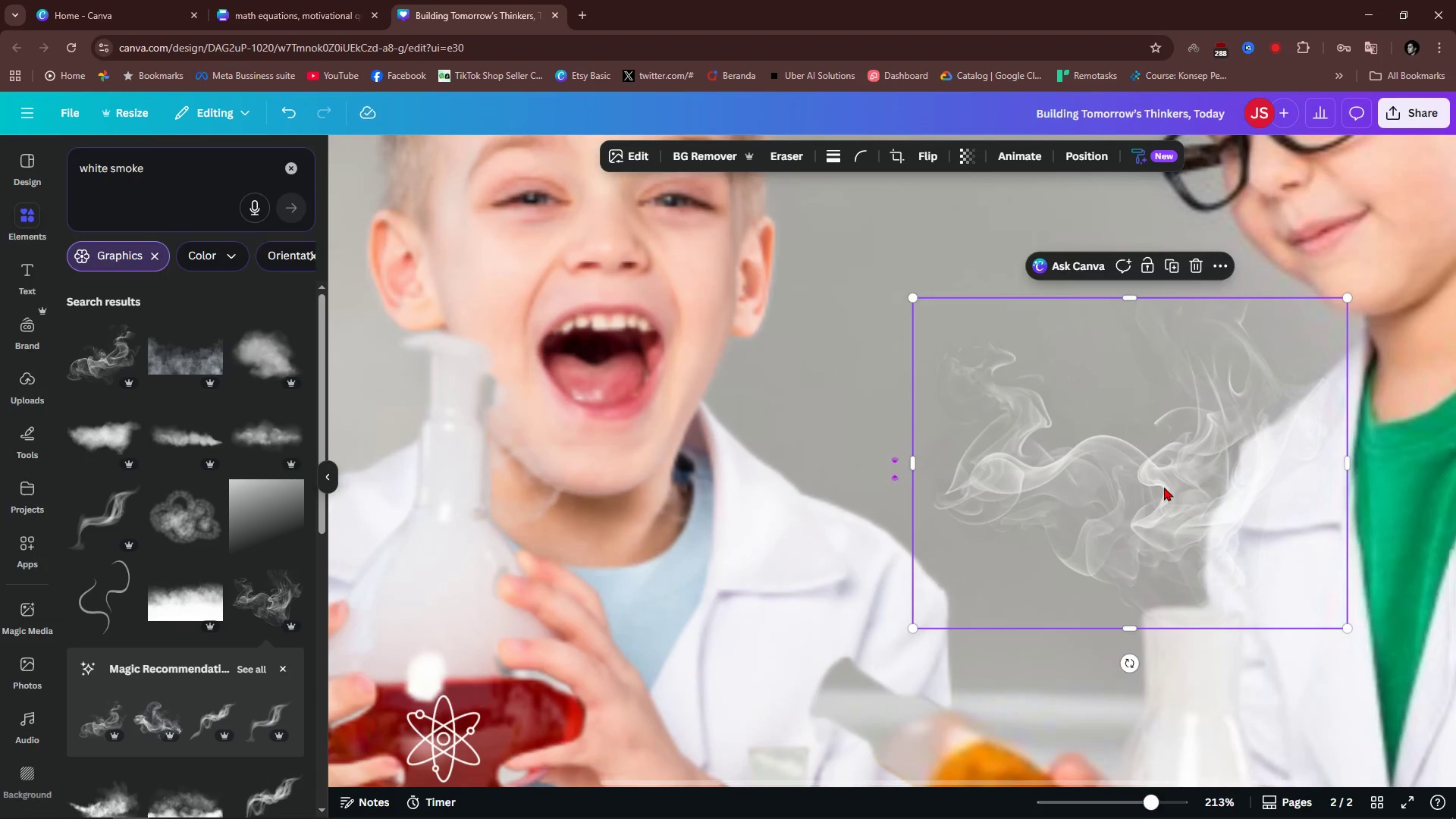 
hold_key(key=ControlLeft, duration=0.87)
scroll: coordinate [1163, 486], scroll_direction: down, amount: 7.0
 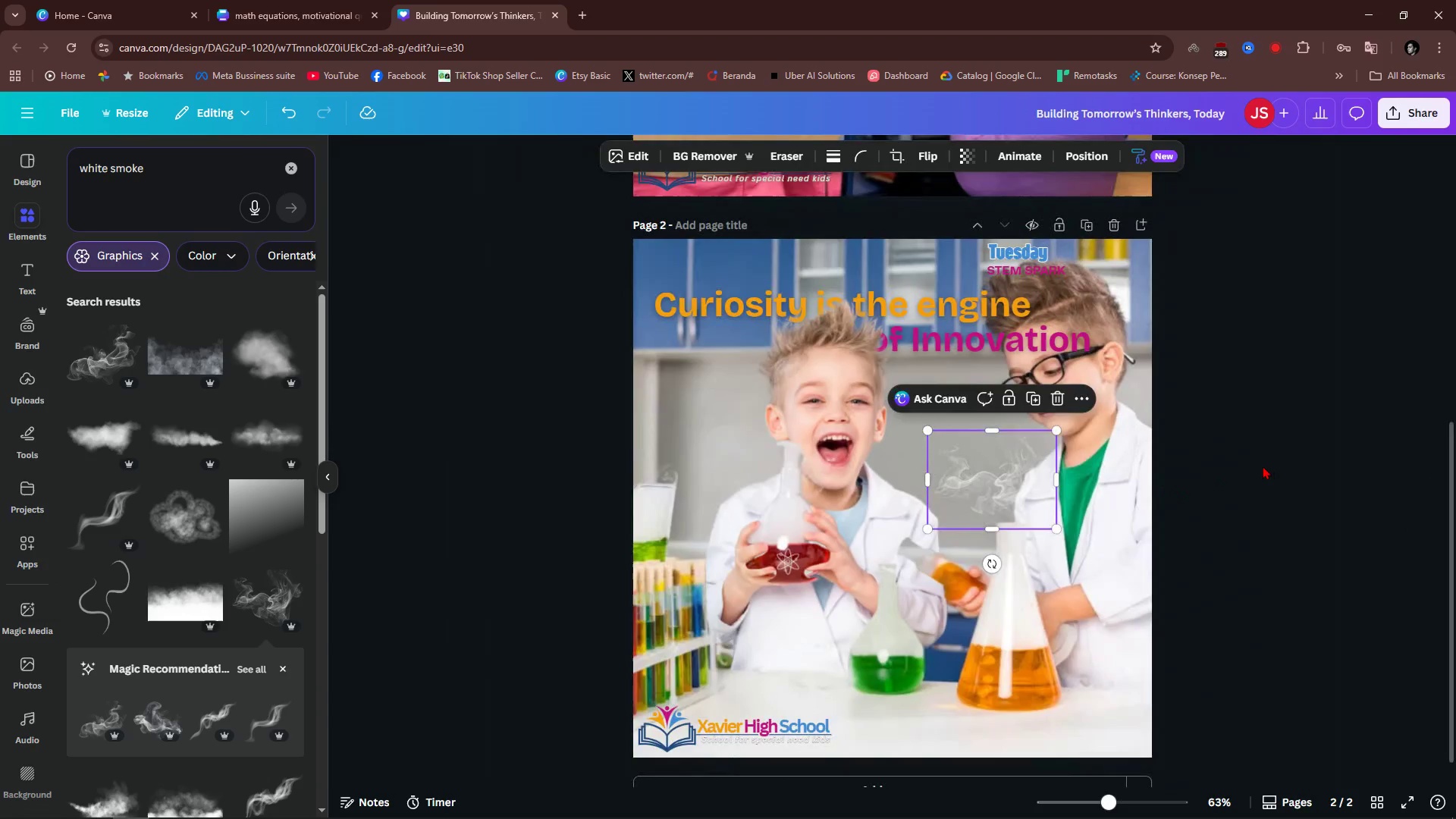 
left_click([1263, 466])
 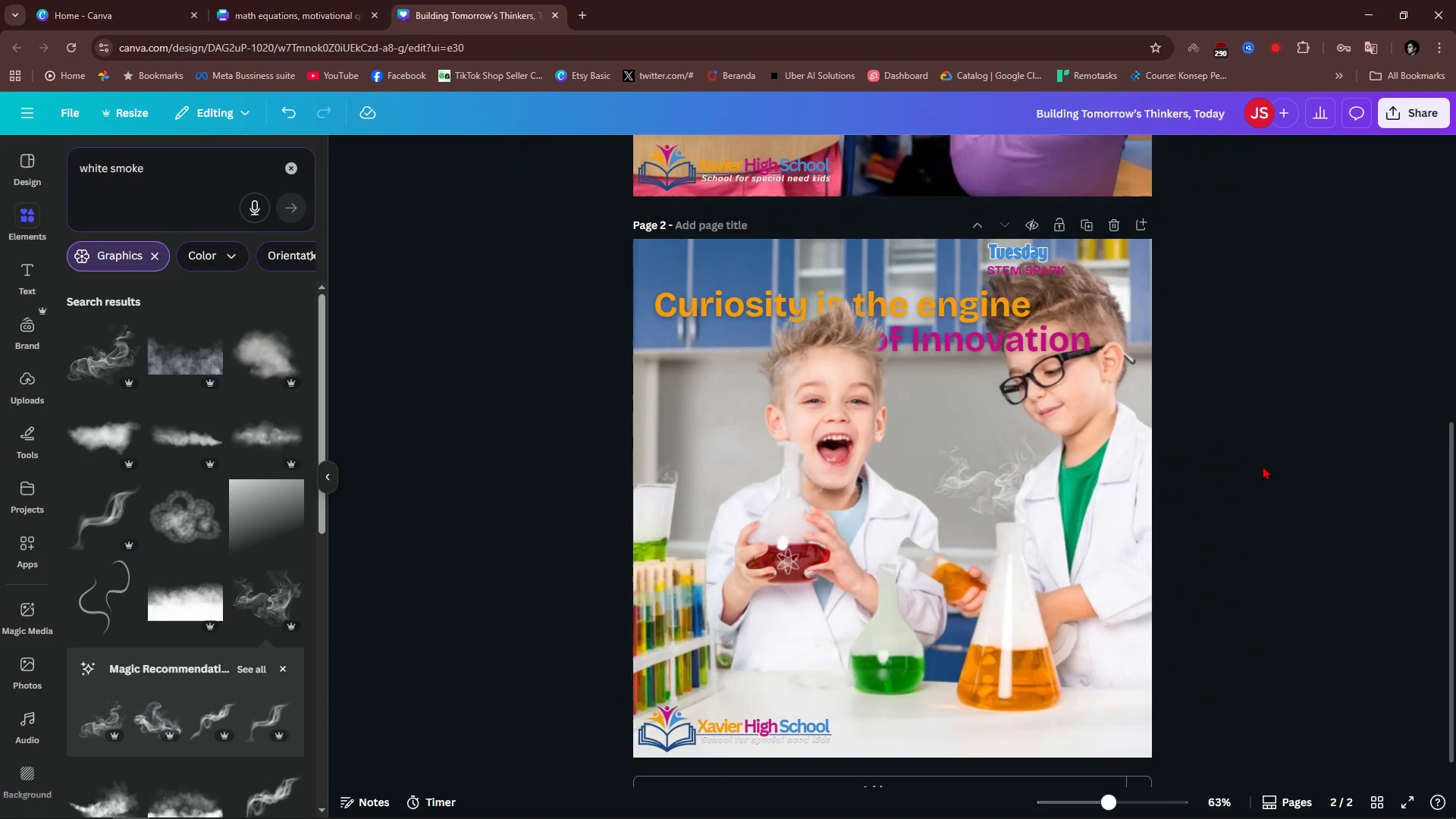 
left_click([1263, 466])
 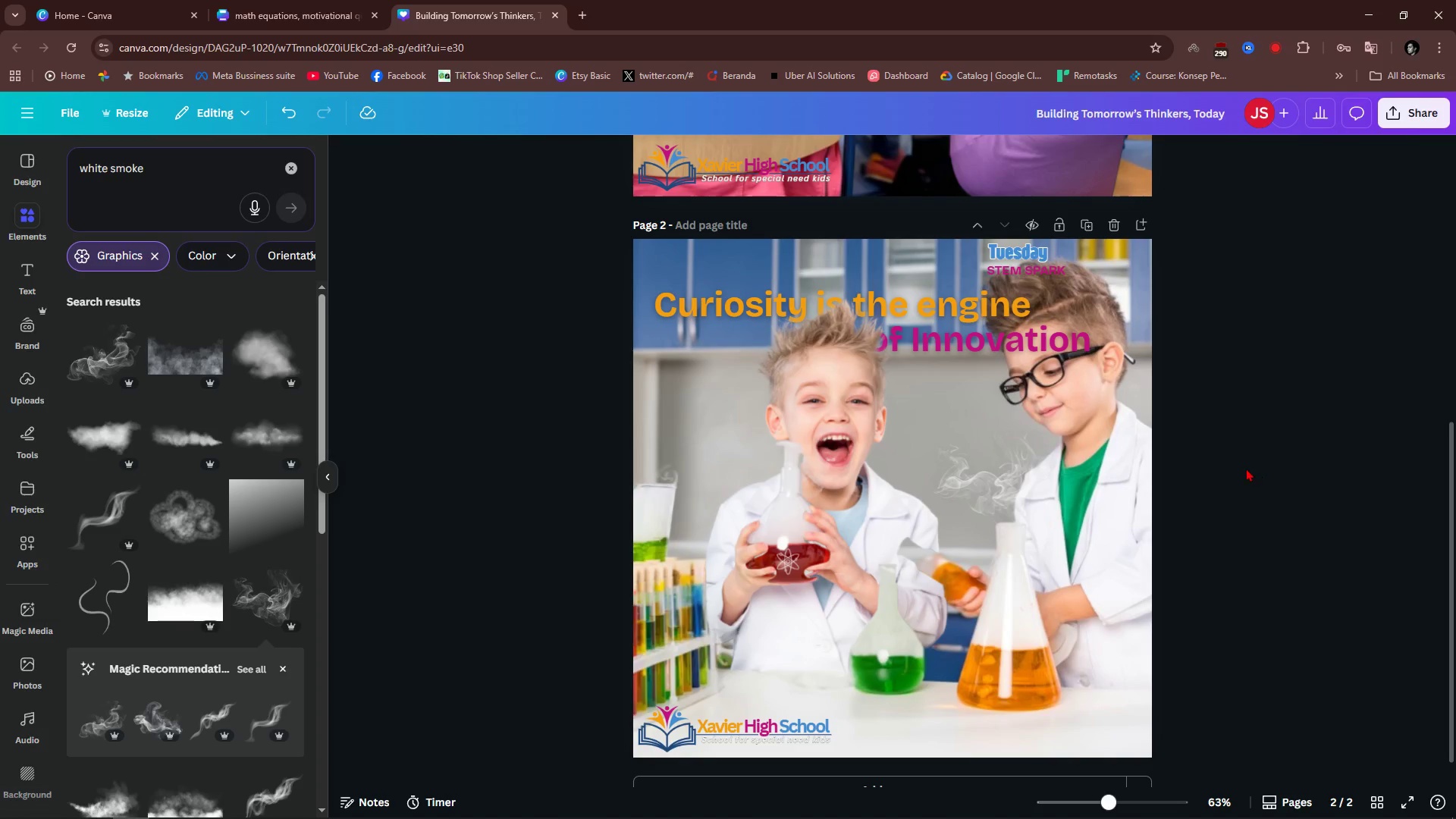 
hold_key(key=ControlLeft, duration=1.27)
scroll: coordinate [1245, 468], scroll_direction: up, amount: 2.0
 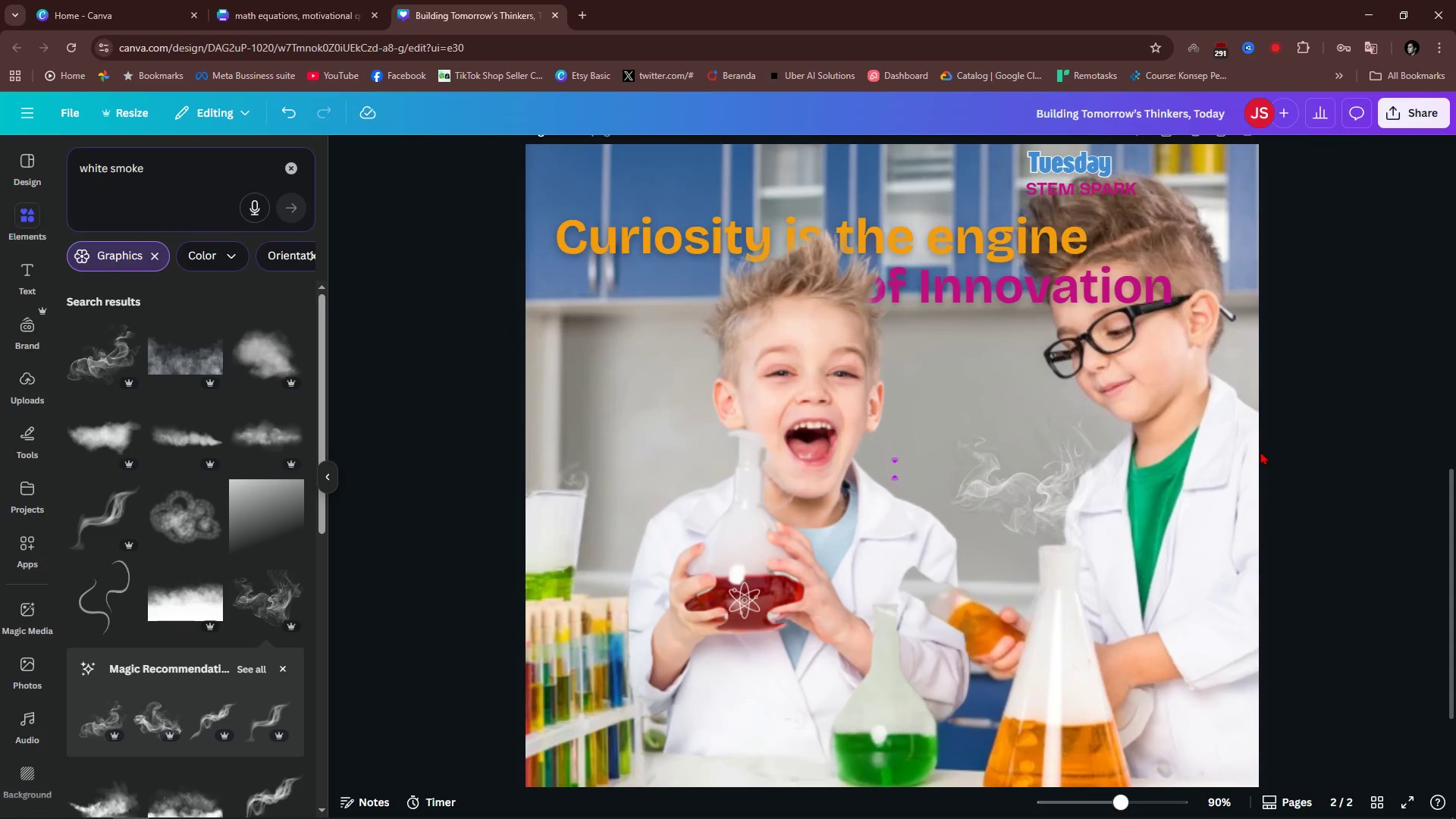 
scroll: coordinate [1260, 450], scroll_direction: down, amount: 2.0
 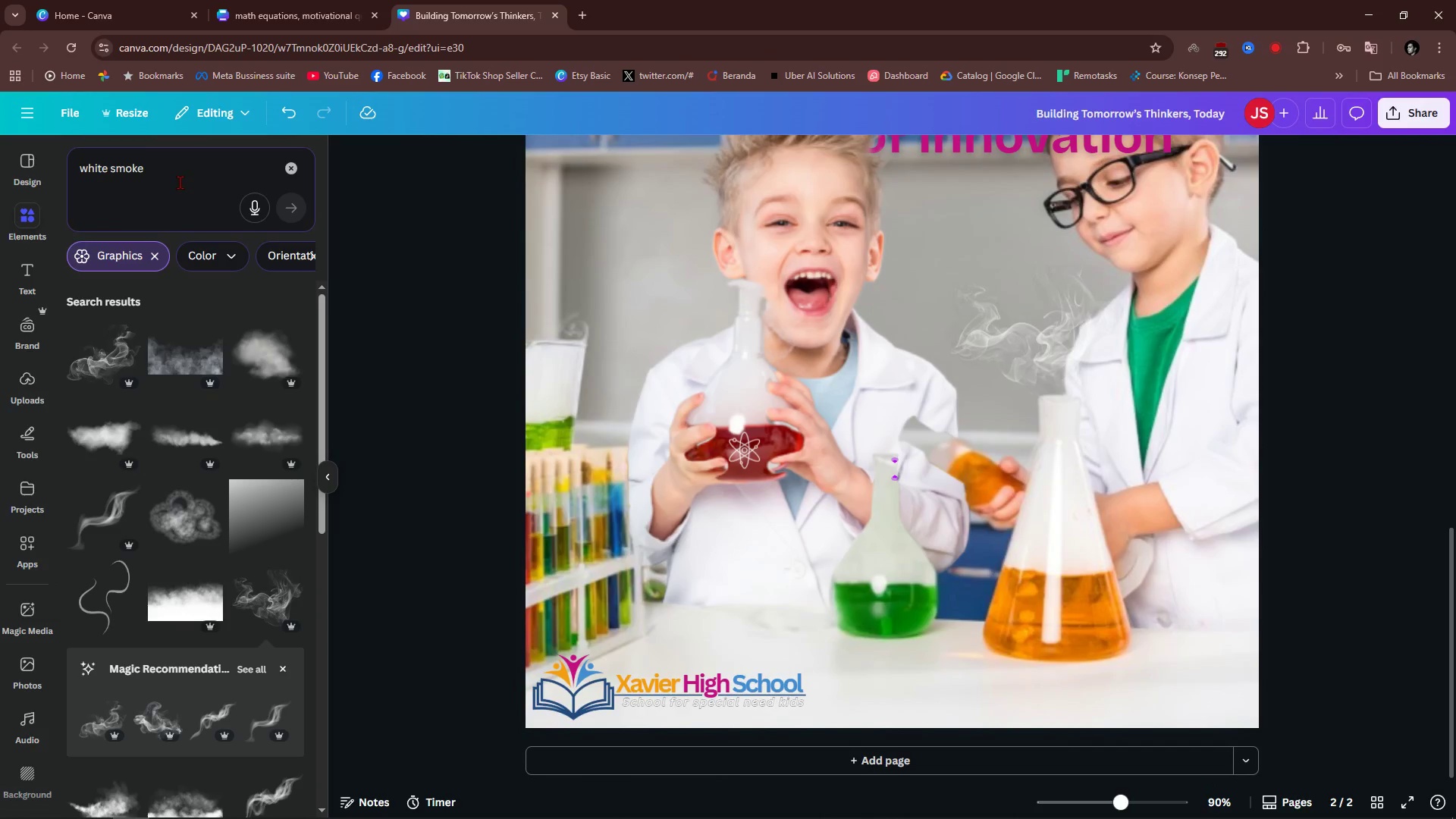 
double_click([179, 177])
 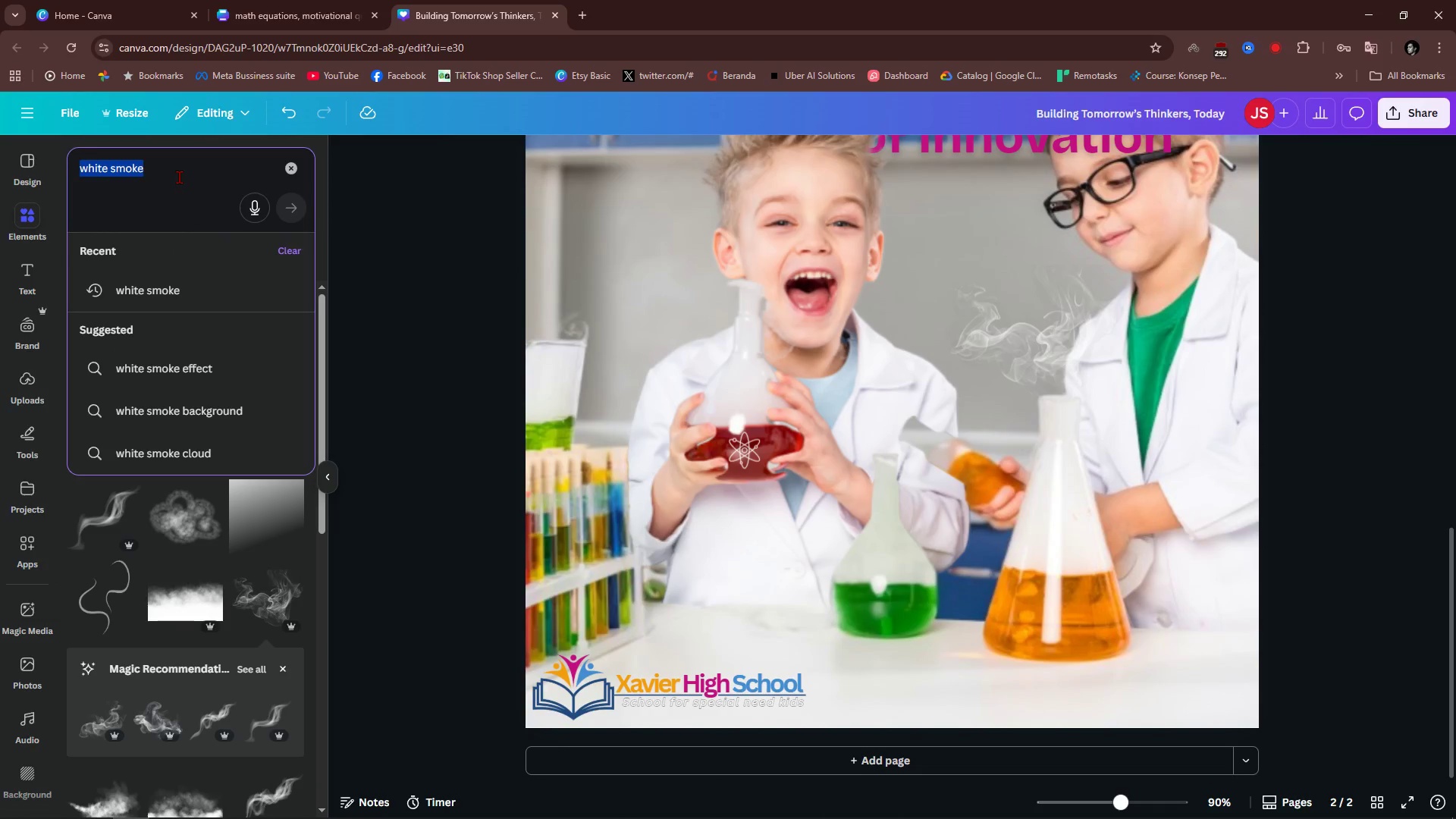 
triple_click([179, 177])
 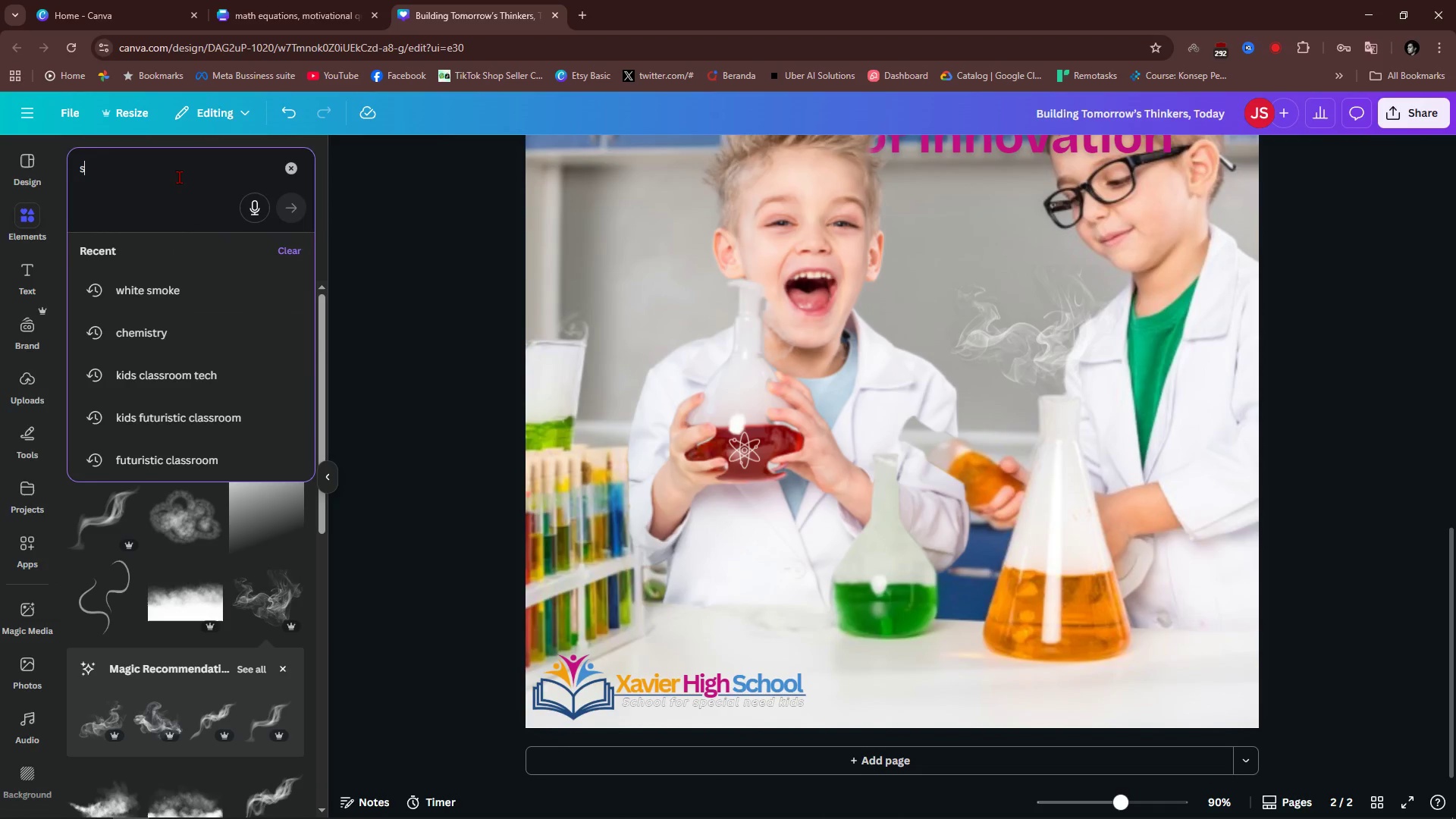 
type(skul)
 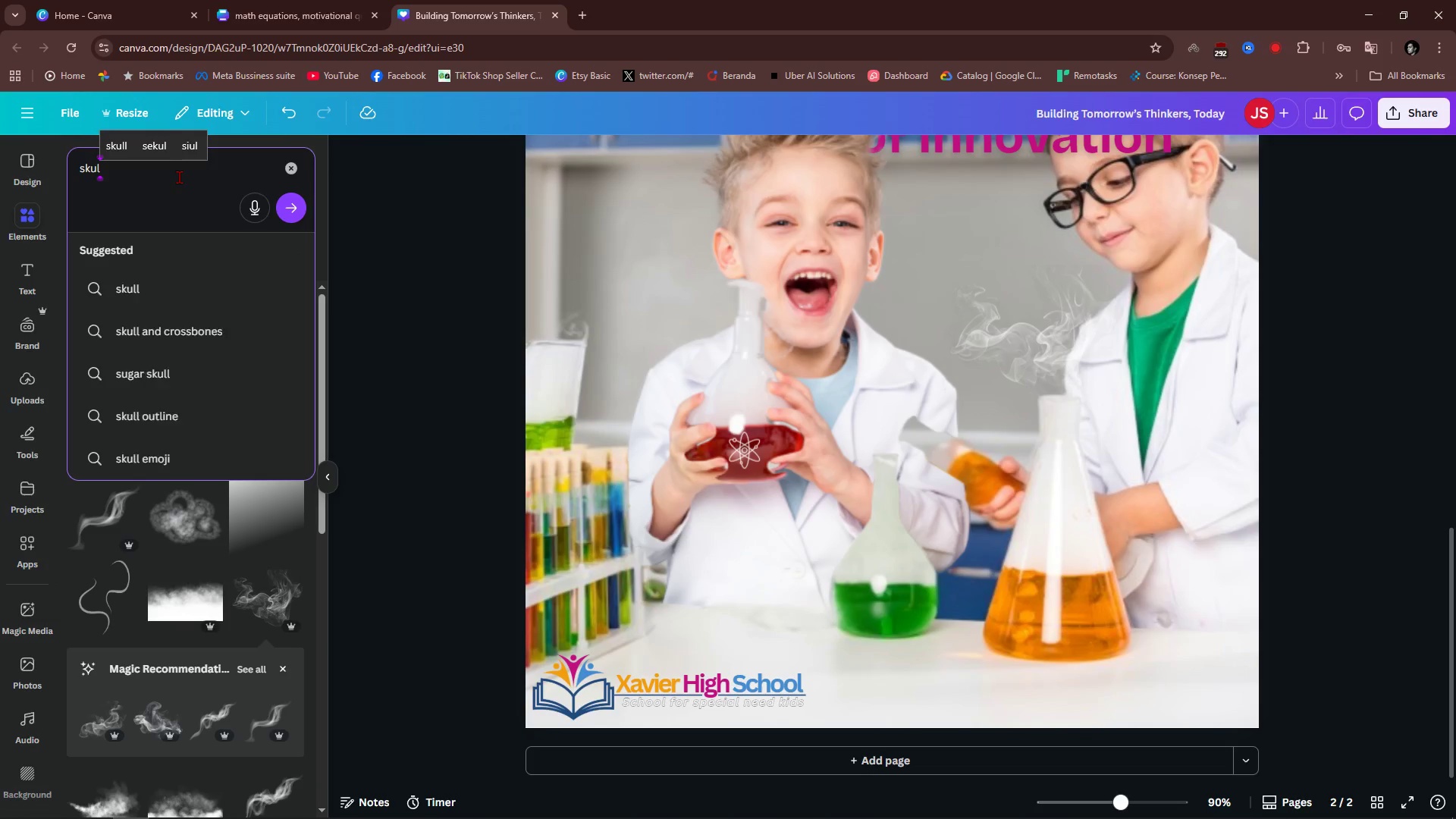 
key(Control+Backspace)
 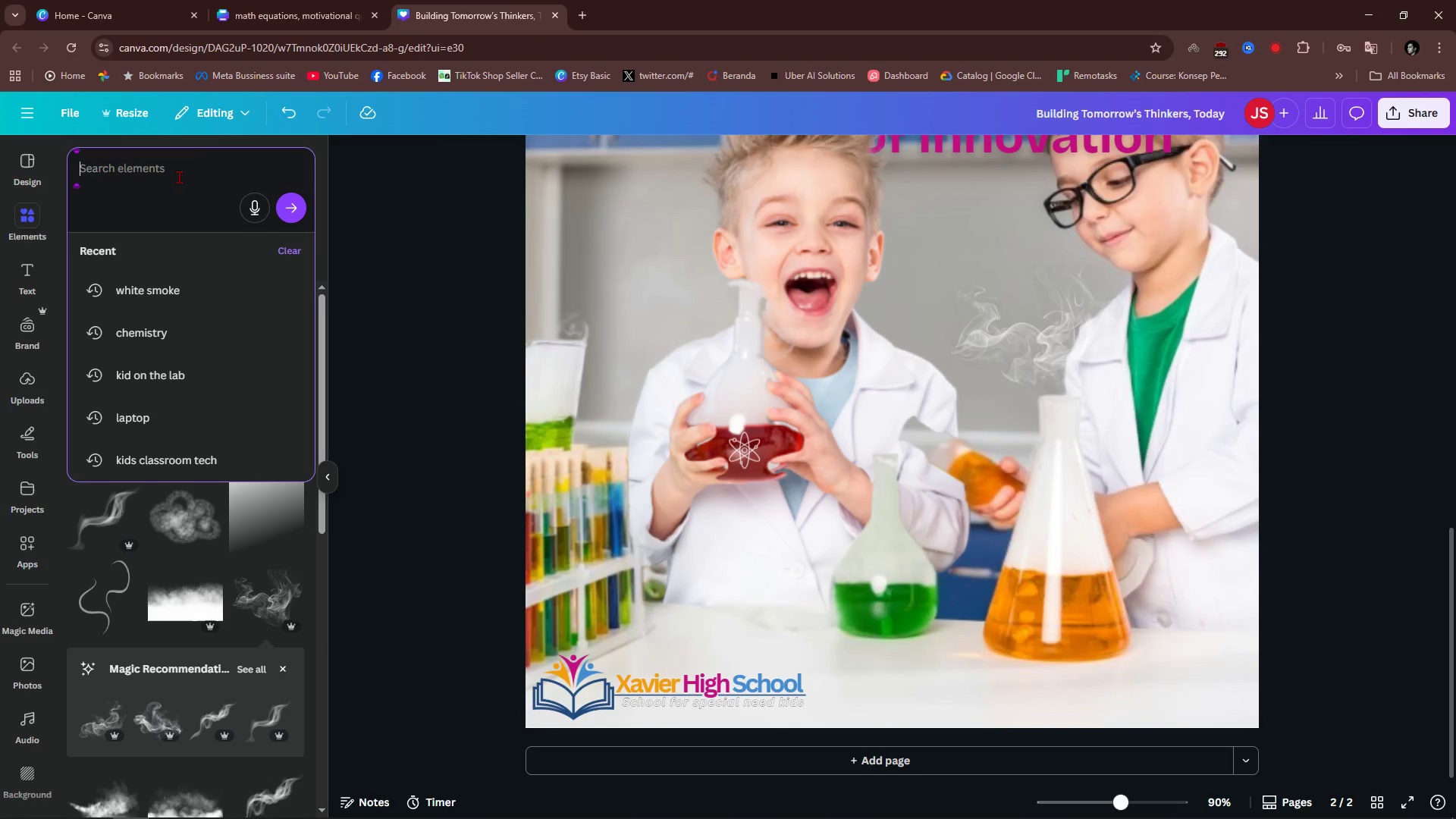 
key(Control+Backspace)
 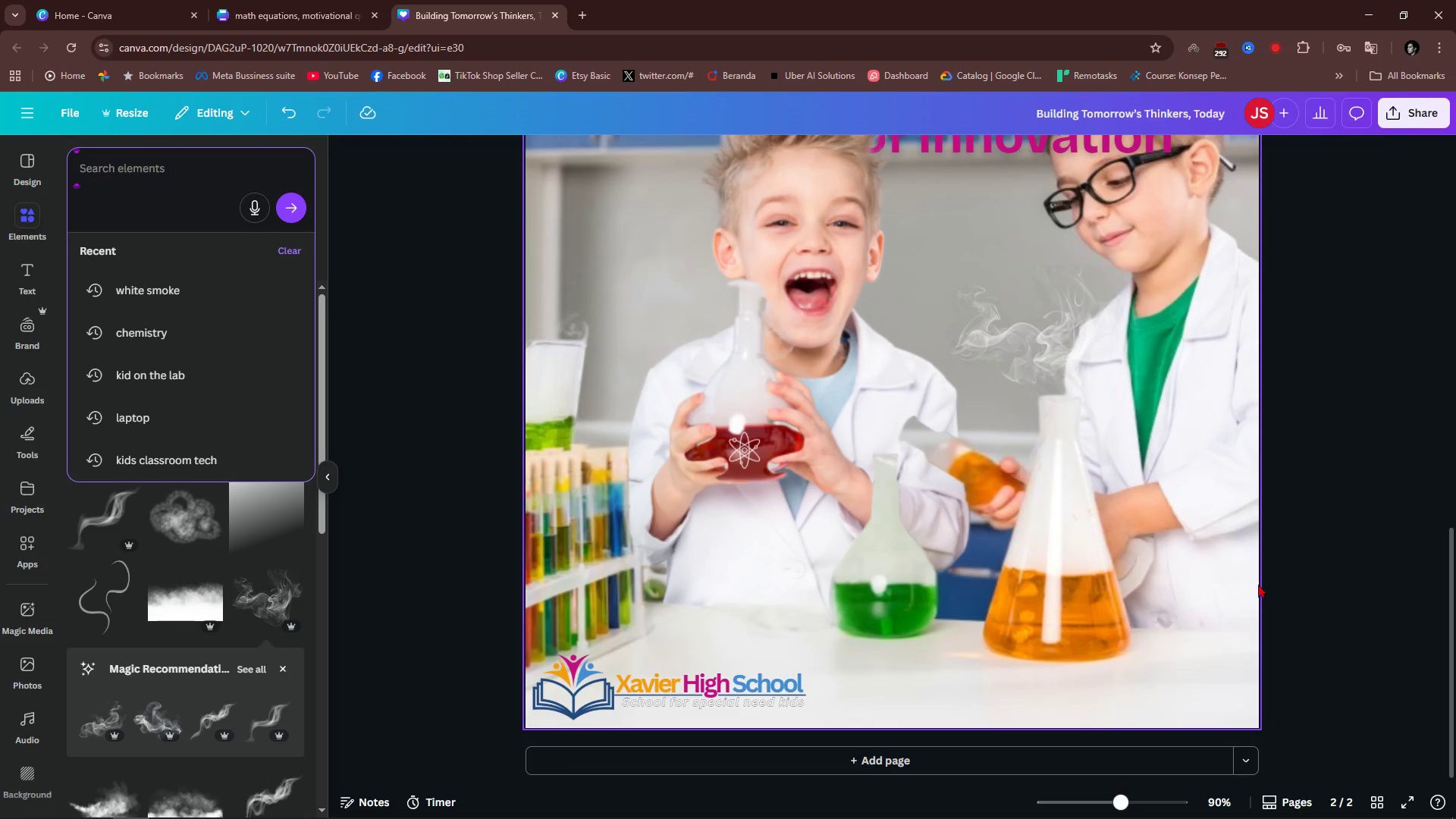 
left_click([1312, 512])
 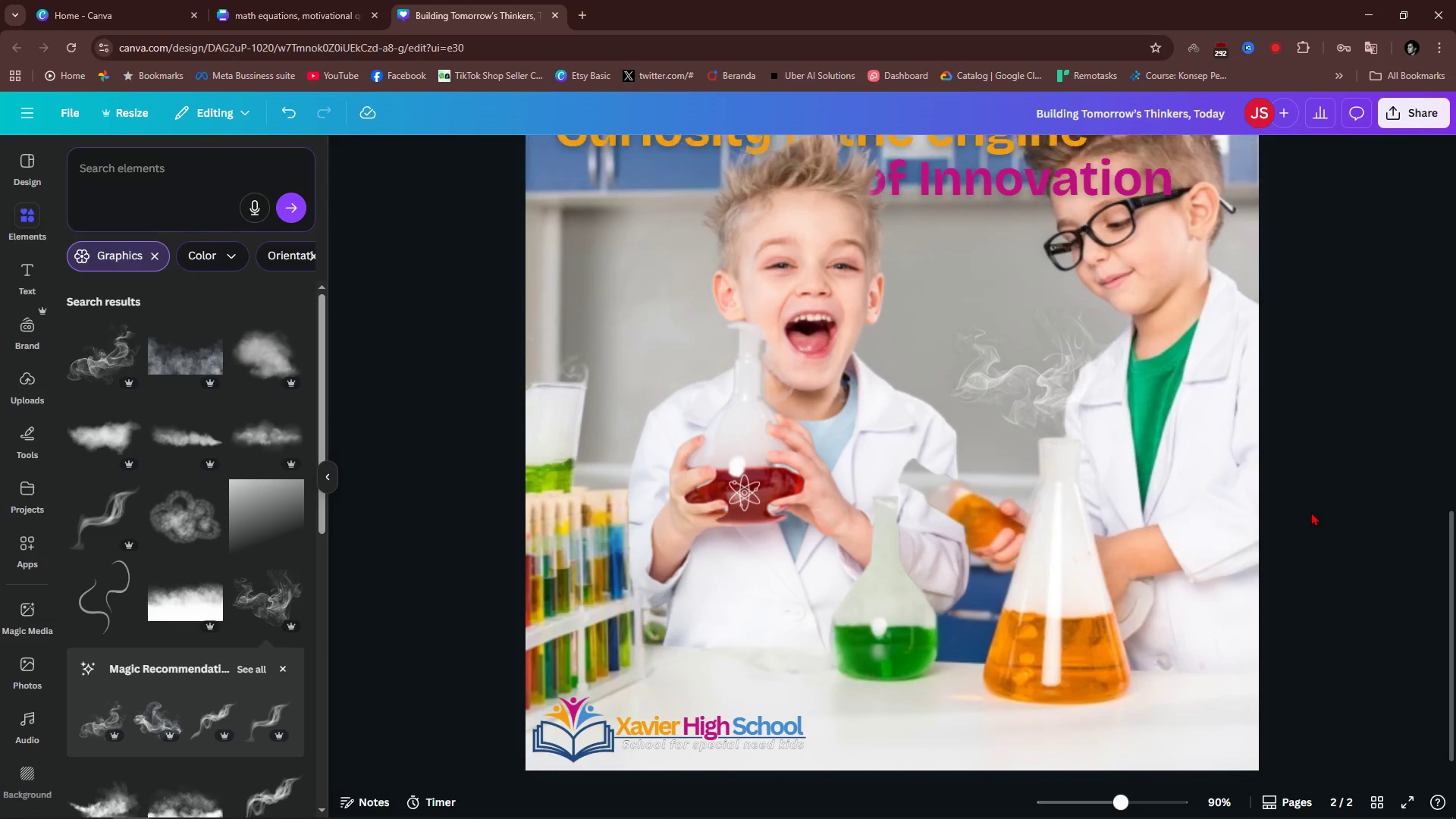 
scroll: coordinate [1311, 512], scroll_direction: up, amount: 3.0
 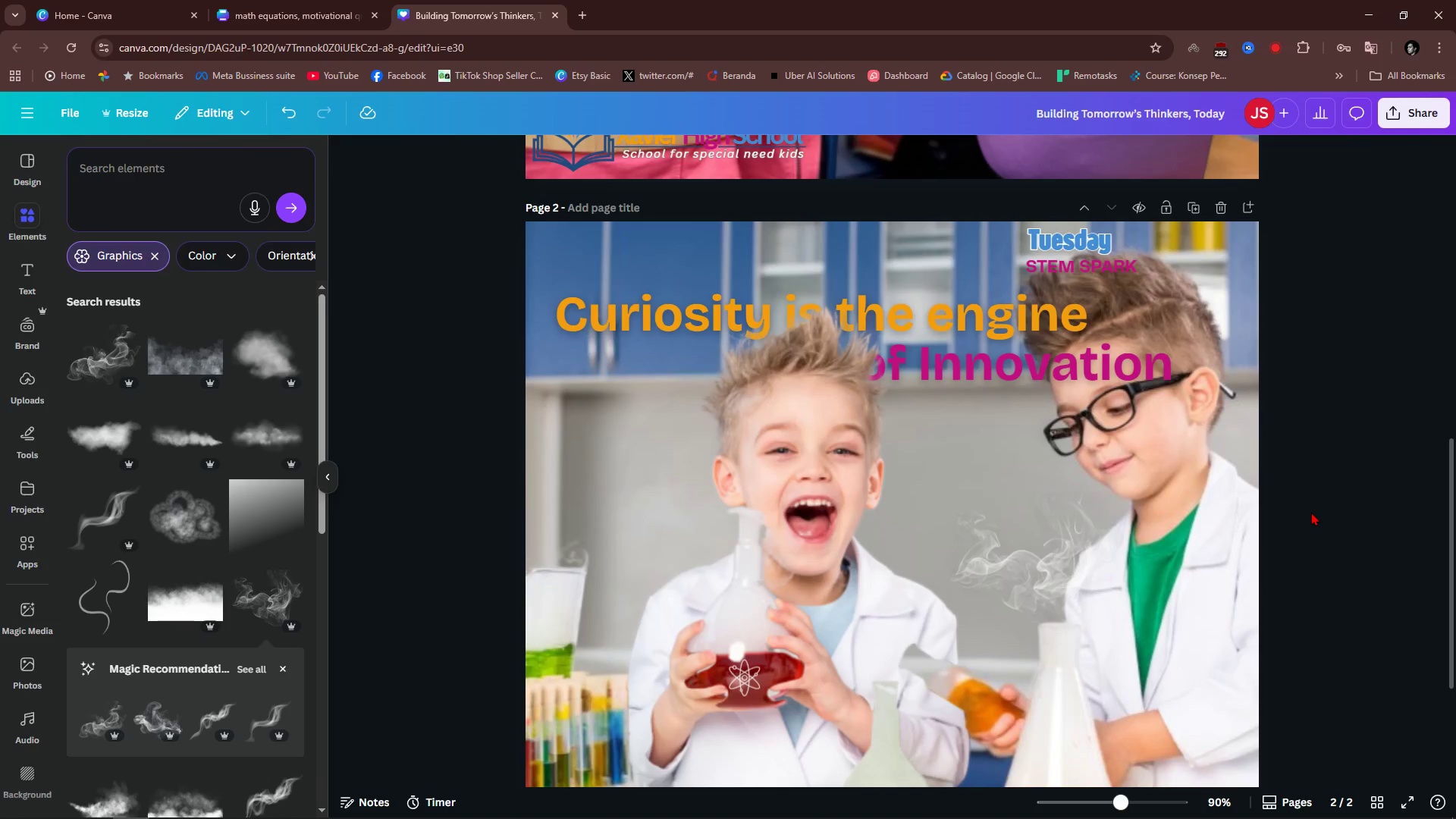 
hold_key(key=ControlLeft, duration=1.53)
scroll: coordinate [1311, 512], scroll_direction: down, amount: 3.0
 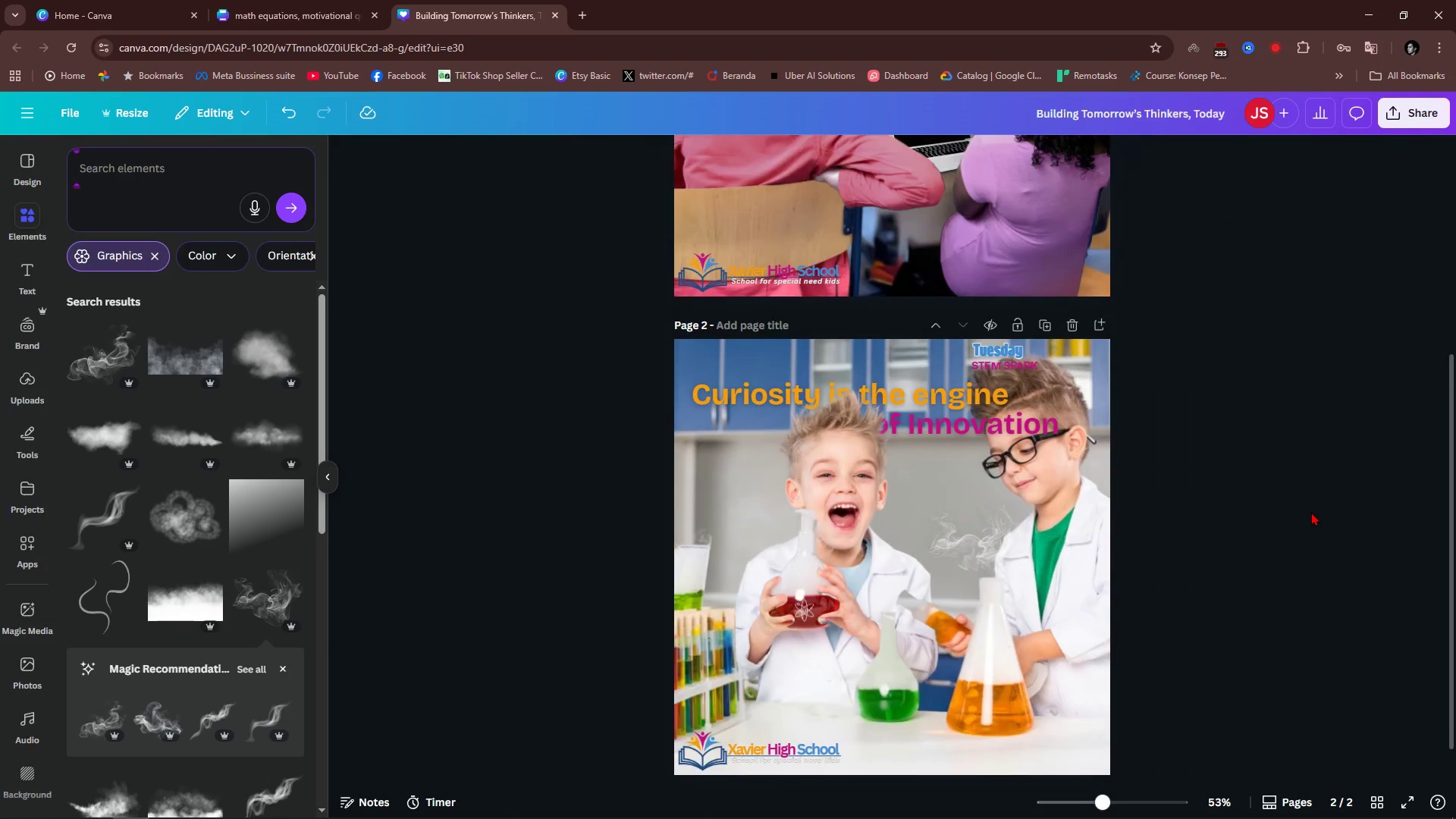 
scroll: coordinate [1311, 512], scroll_direction: up, amount: 2.0
 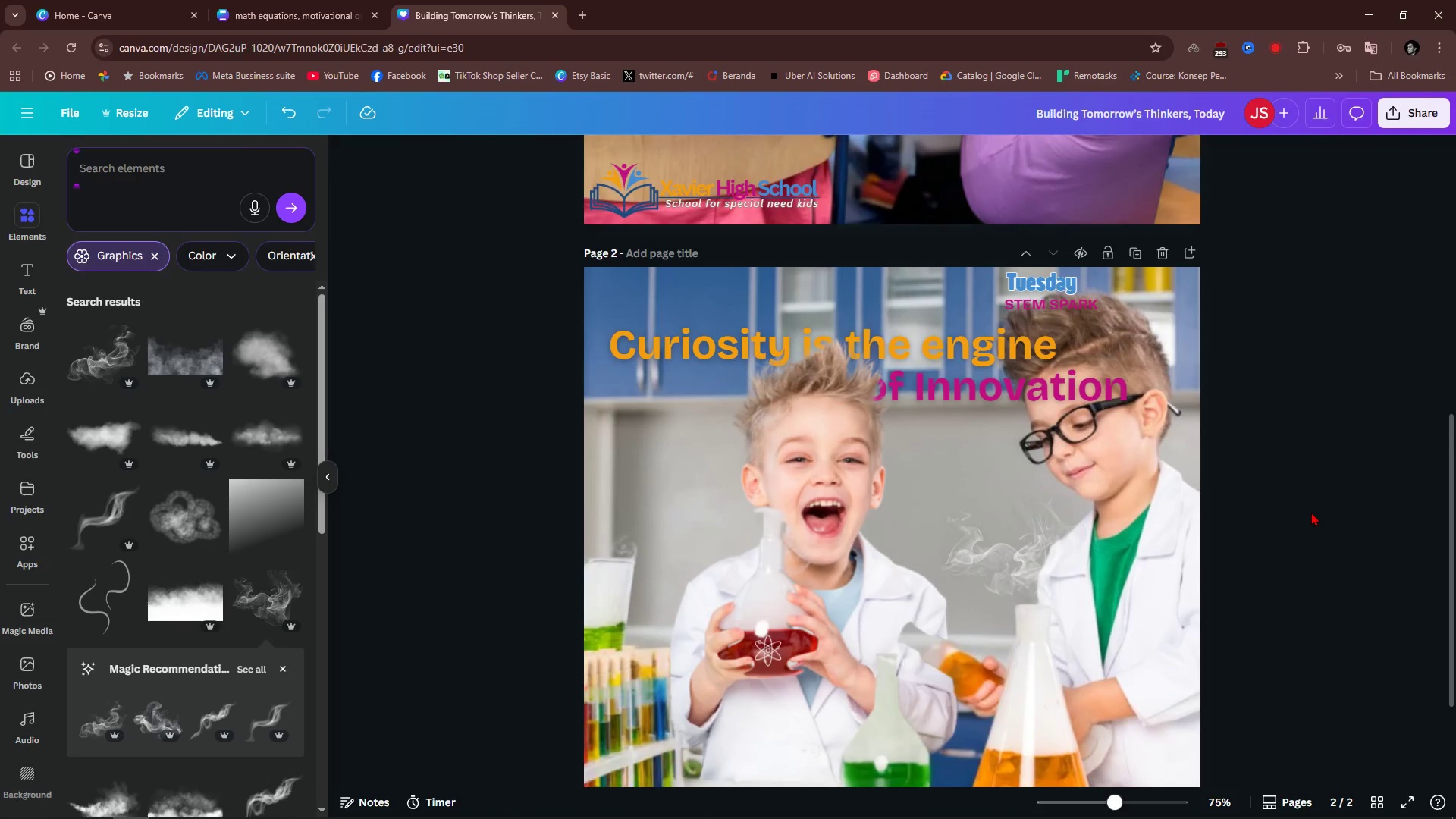 
key(Control+ControlLeft)
 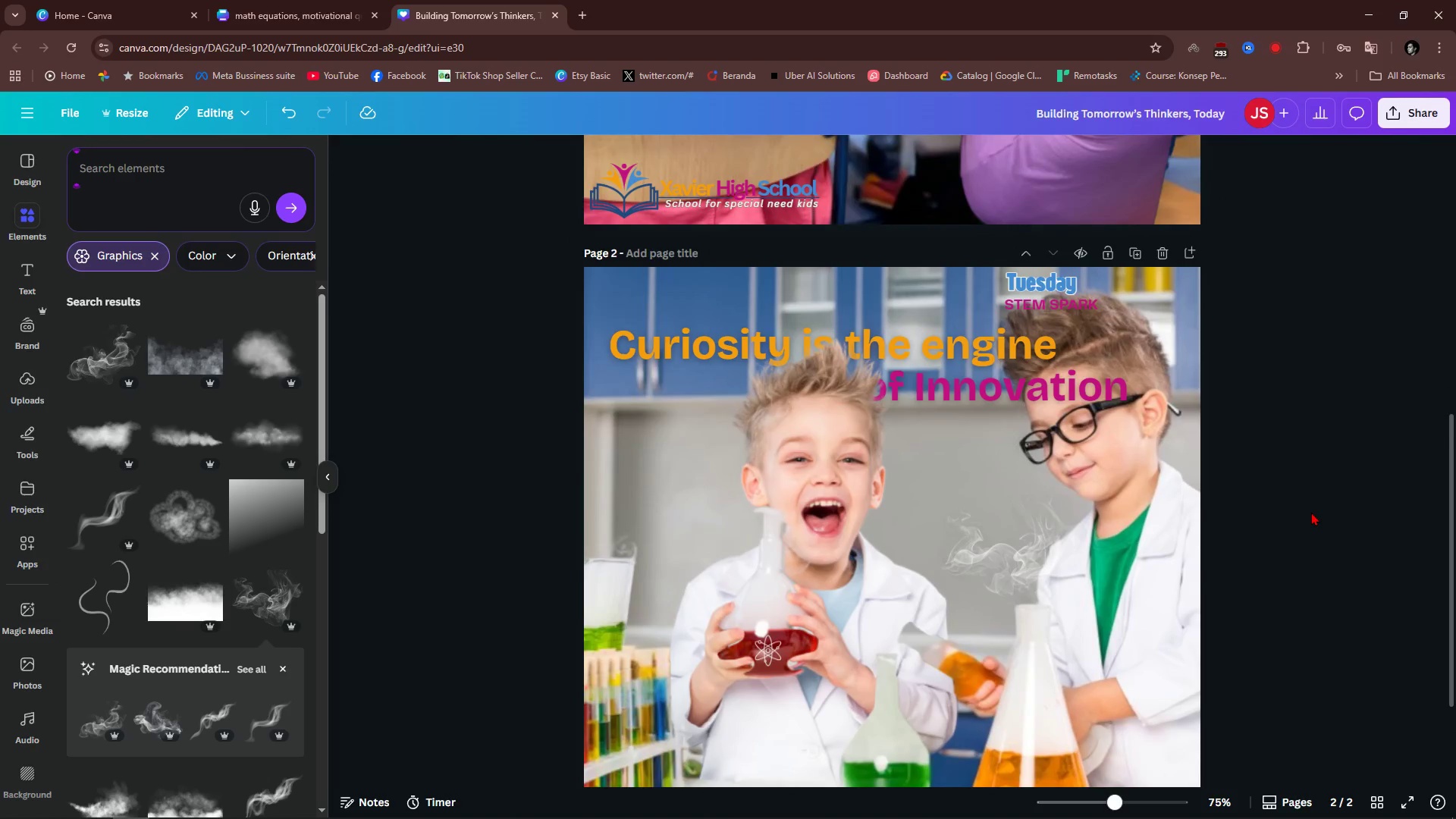 
key(Control+ControlLeft)
 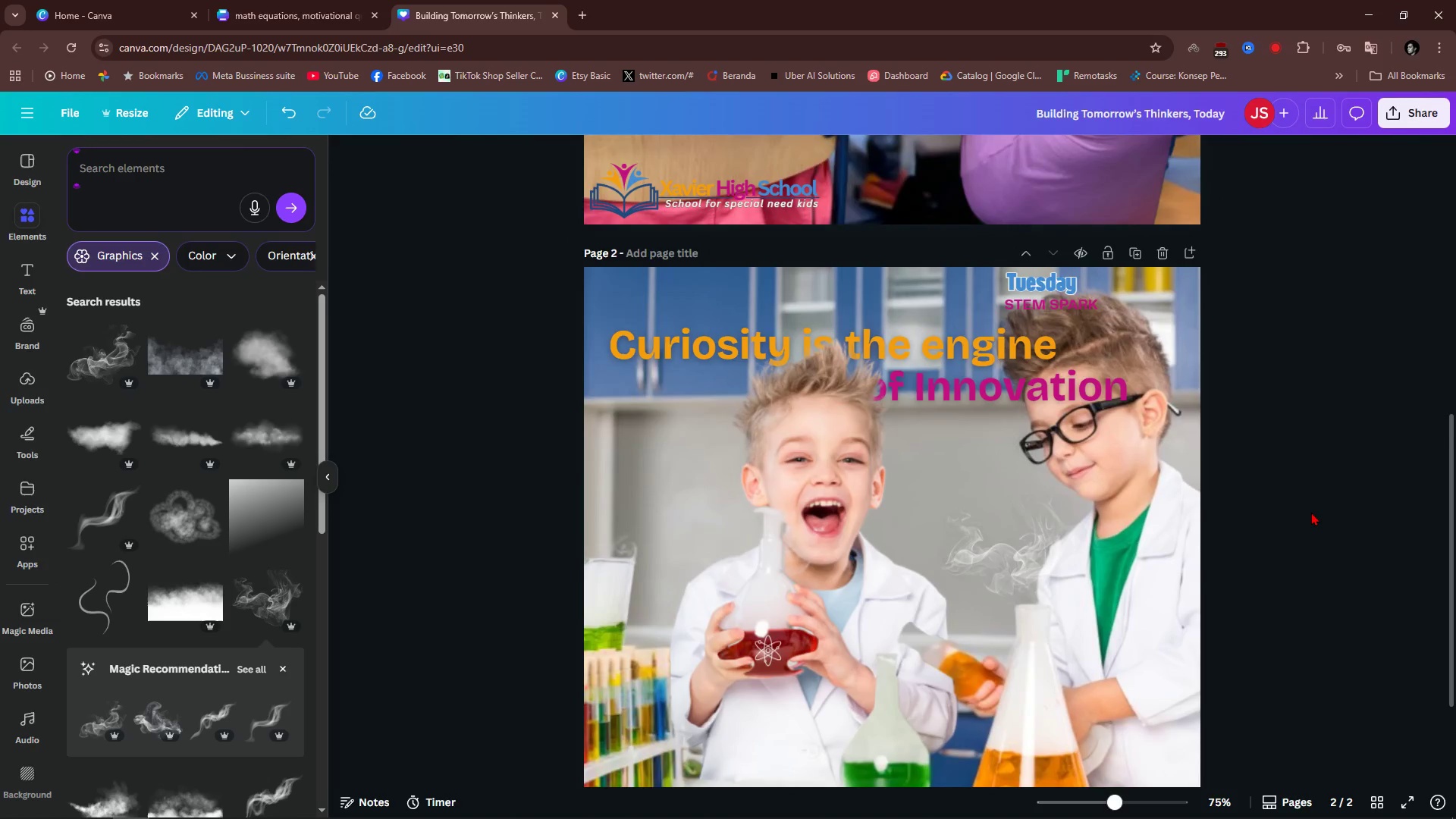 
key(Control+ControlLeft)
 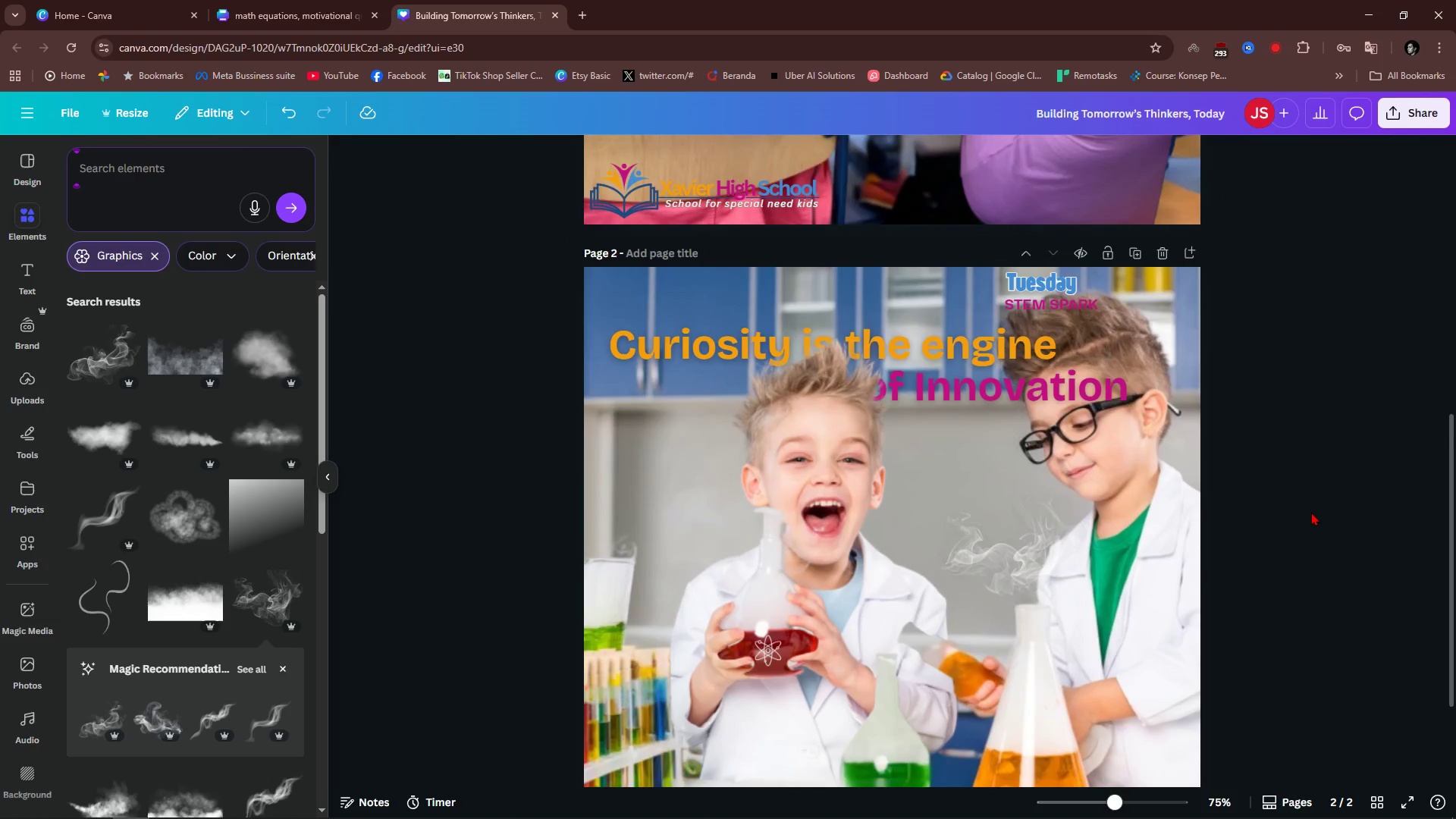 
key(Control+ControlLeft)
 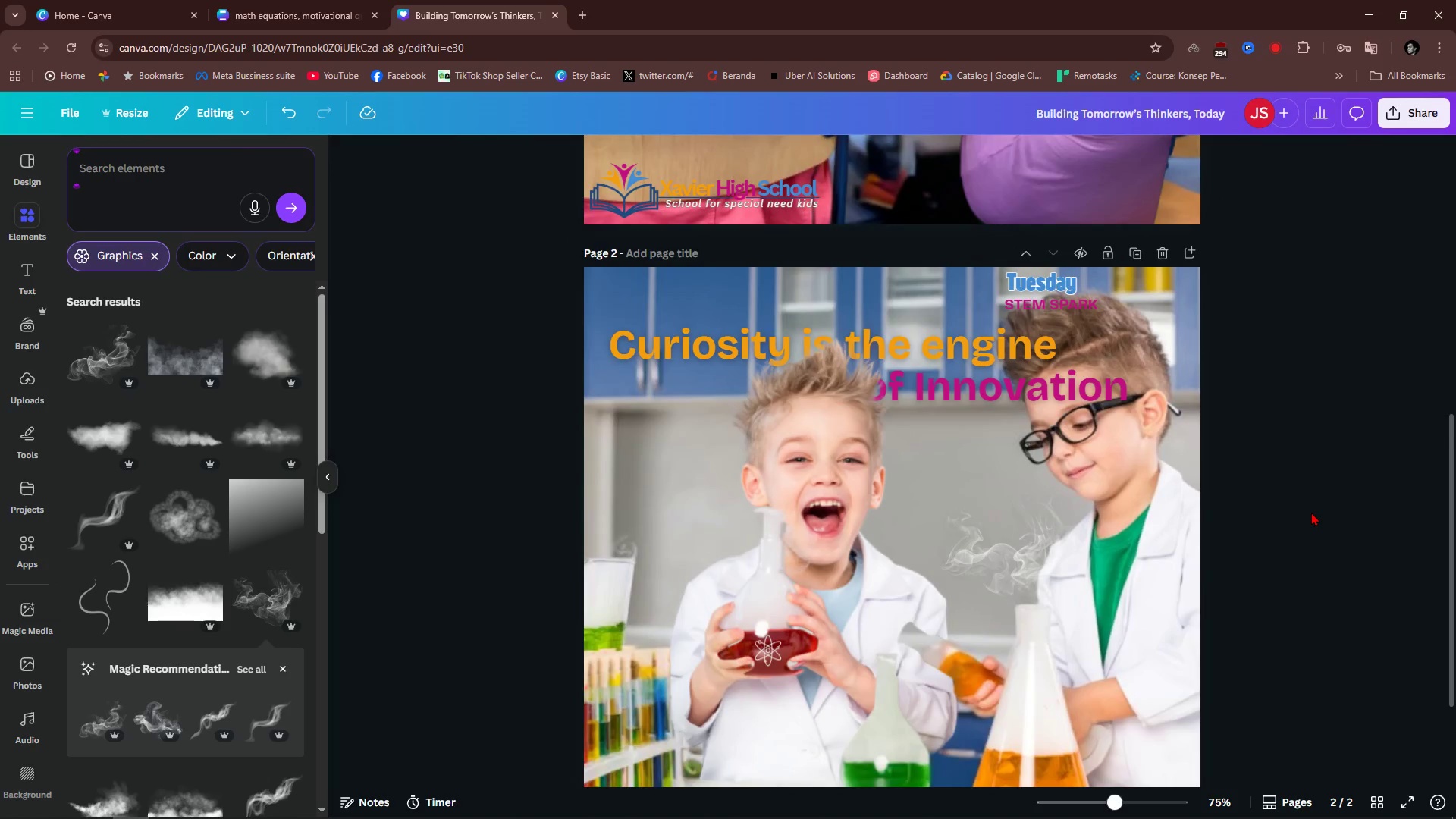 
scroll: coordinate [1311, 512], scroll_direction: up, amount: 7.0
 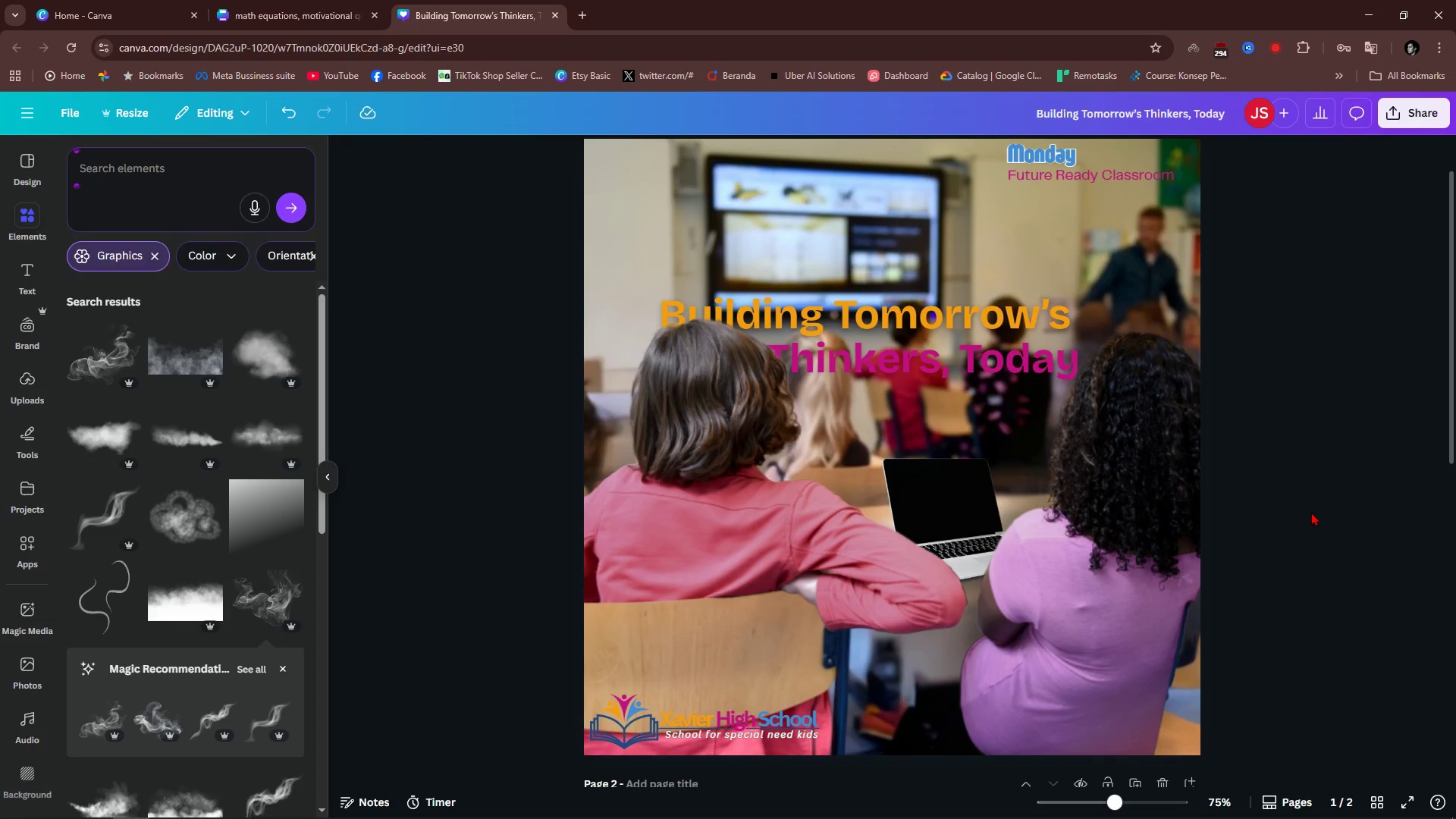 
scroll: coordinate [1311, 512], scroll_direction: down, amount: 6.0
 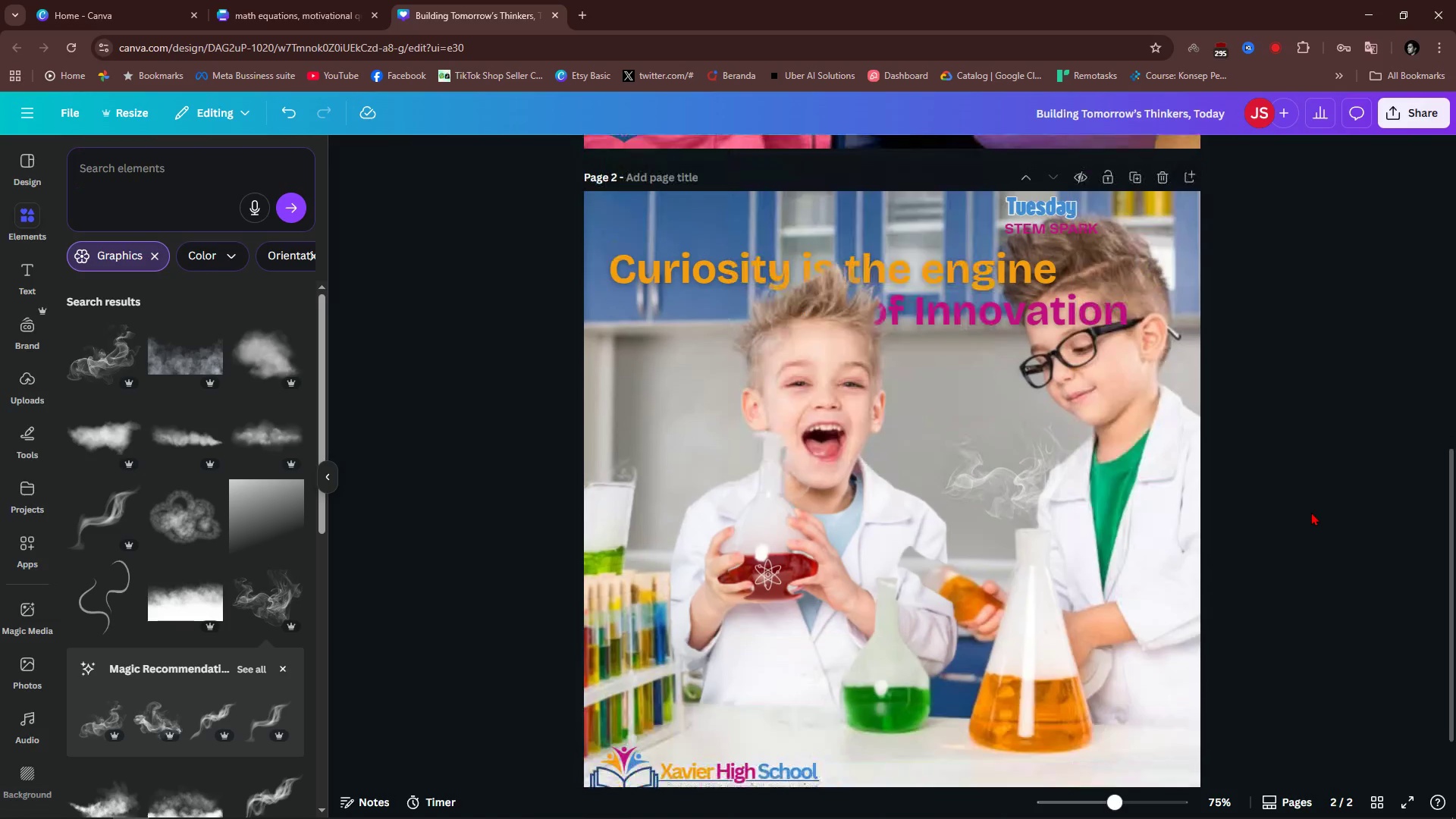 
hold_key(key=ControlLeft, duration=0.68)
 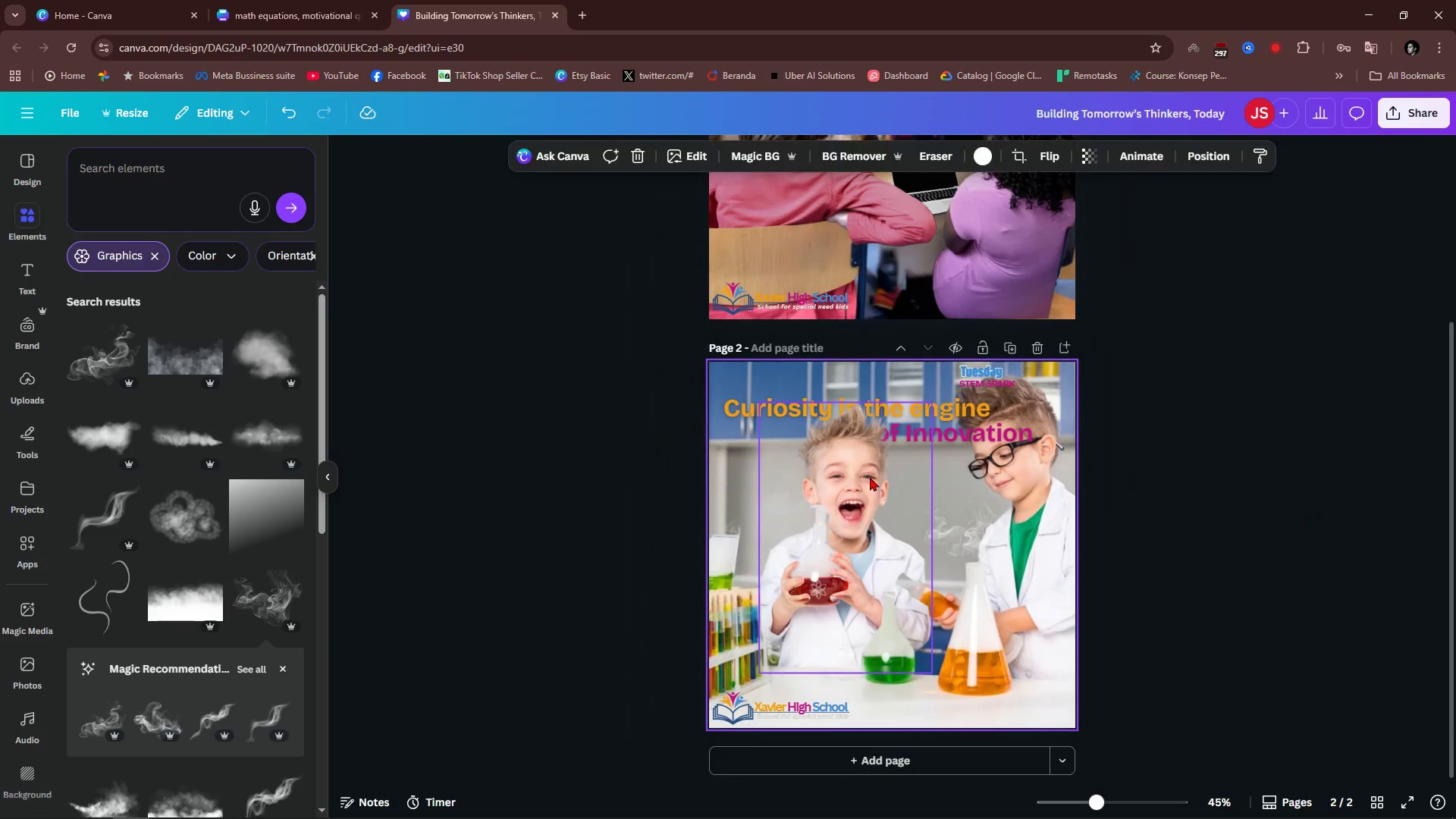 
left_click([870, 477])
 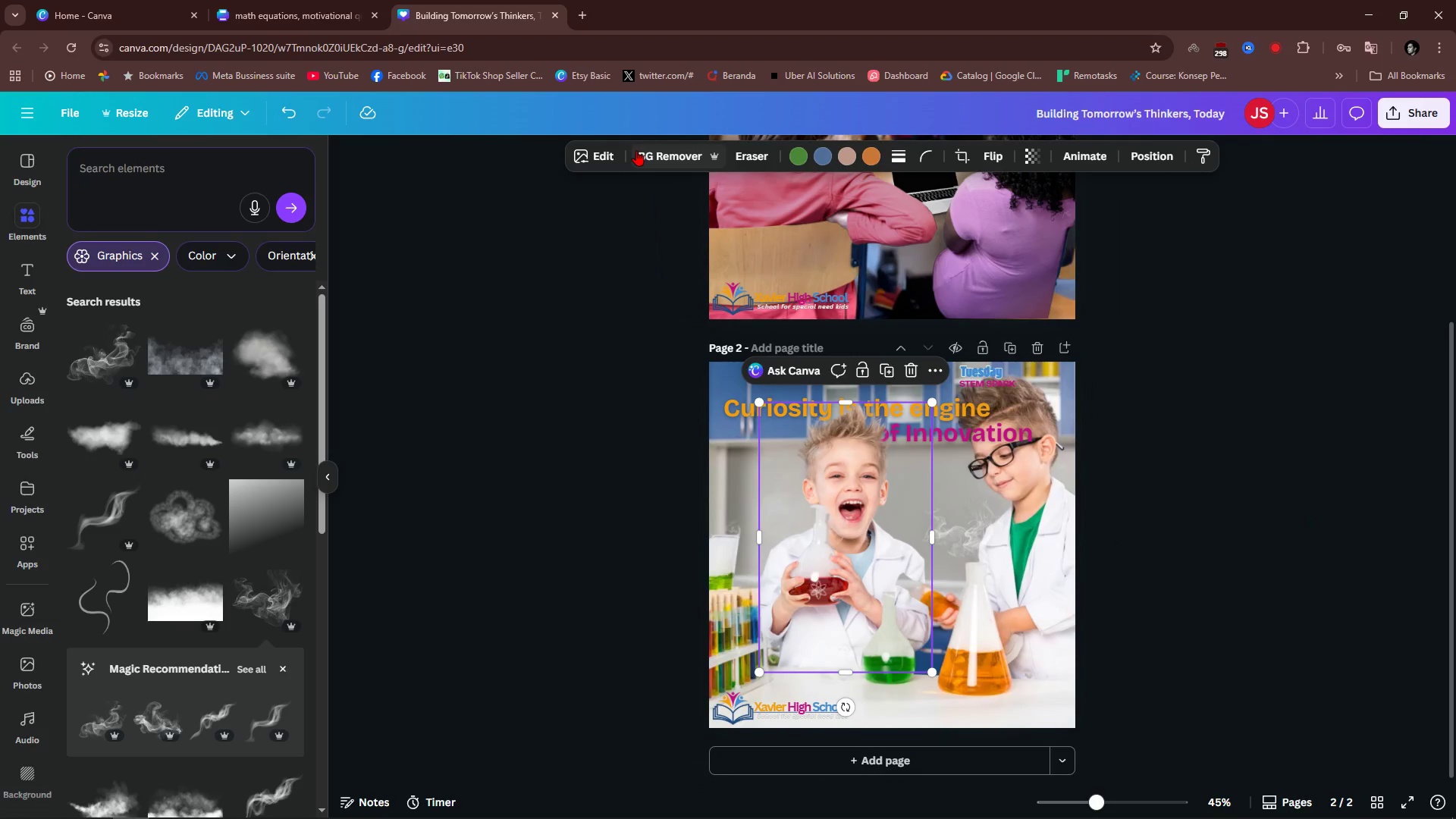 
left_click([598, 149])
 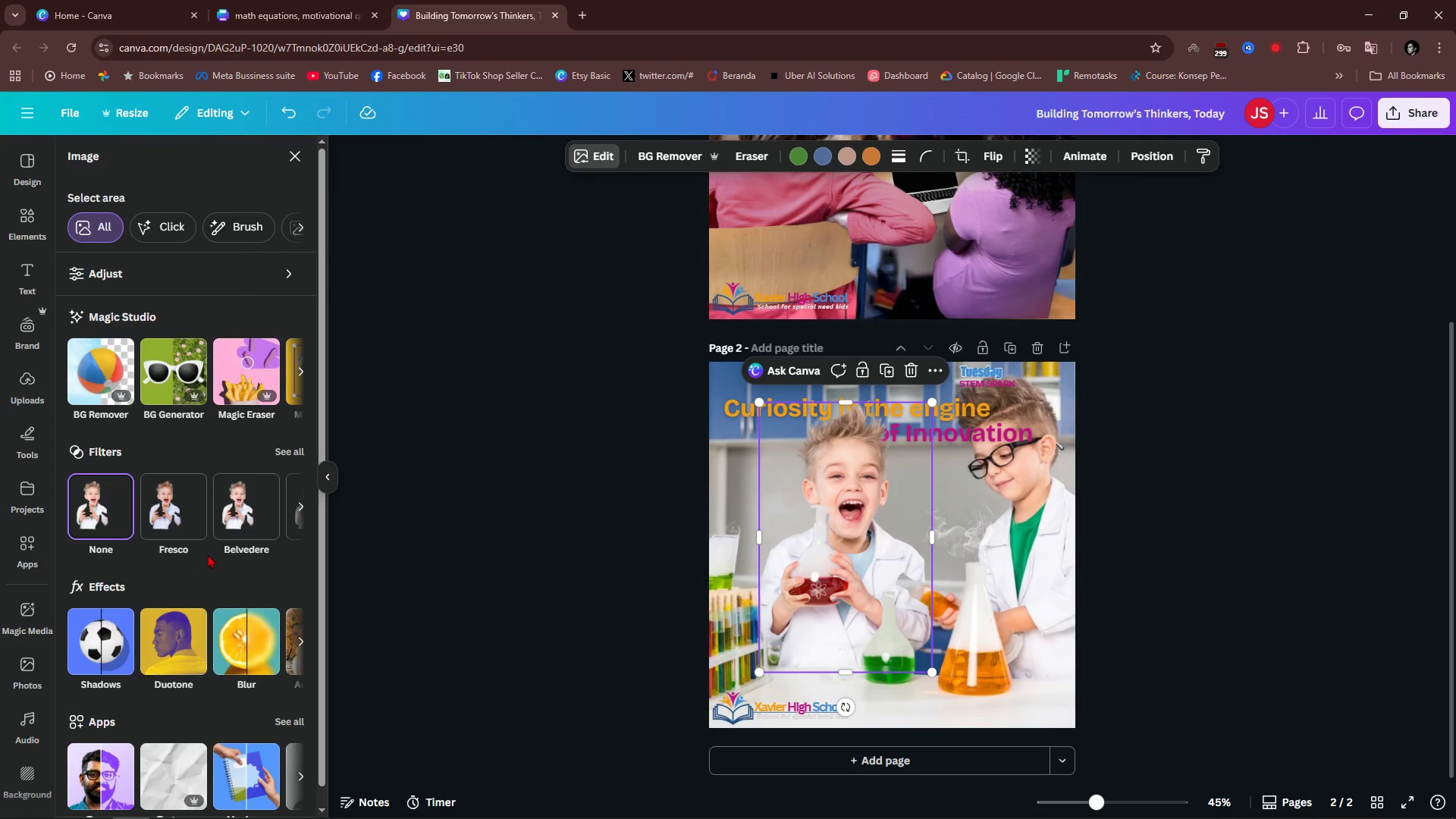 
scroll: coordinate [190, 645], scroll_direction: down, amount: 5.0
 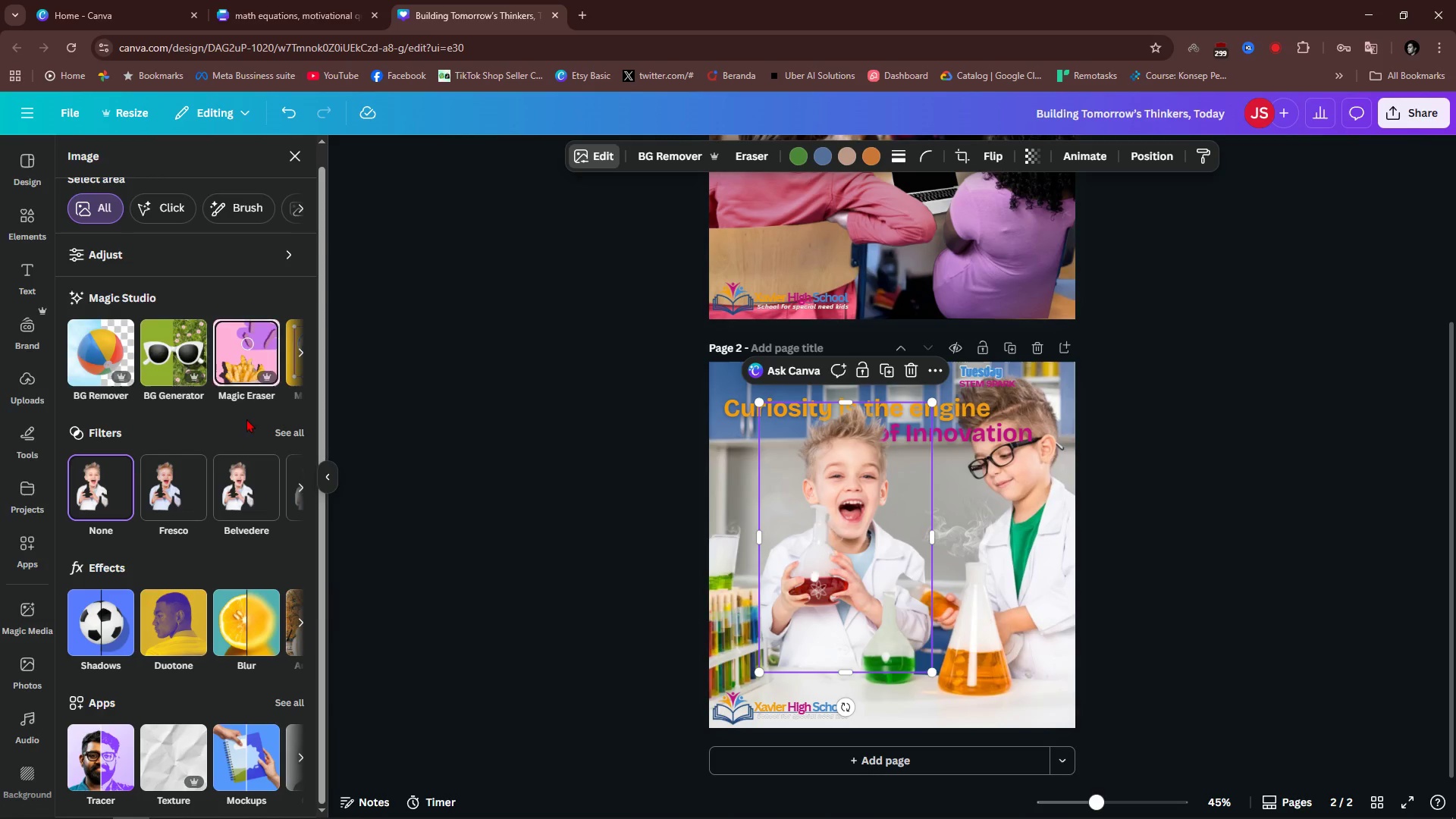 
wait(7.89)
 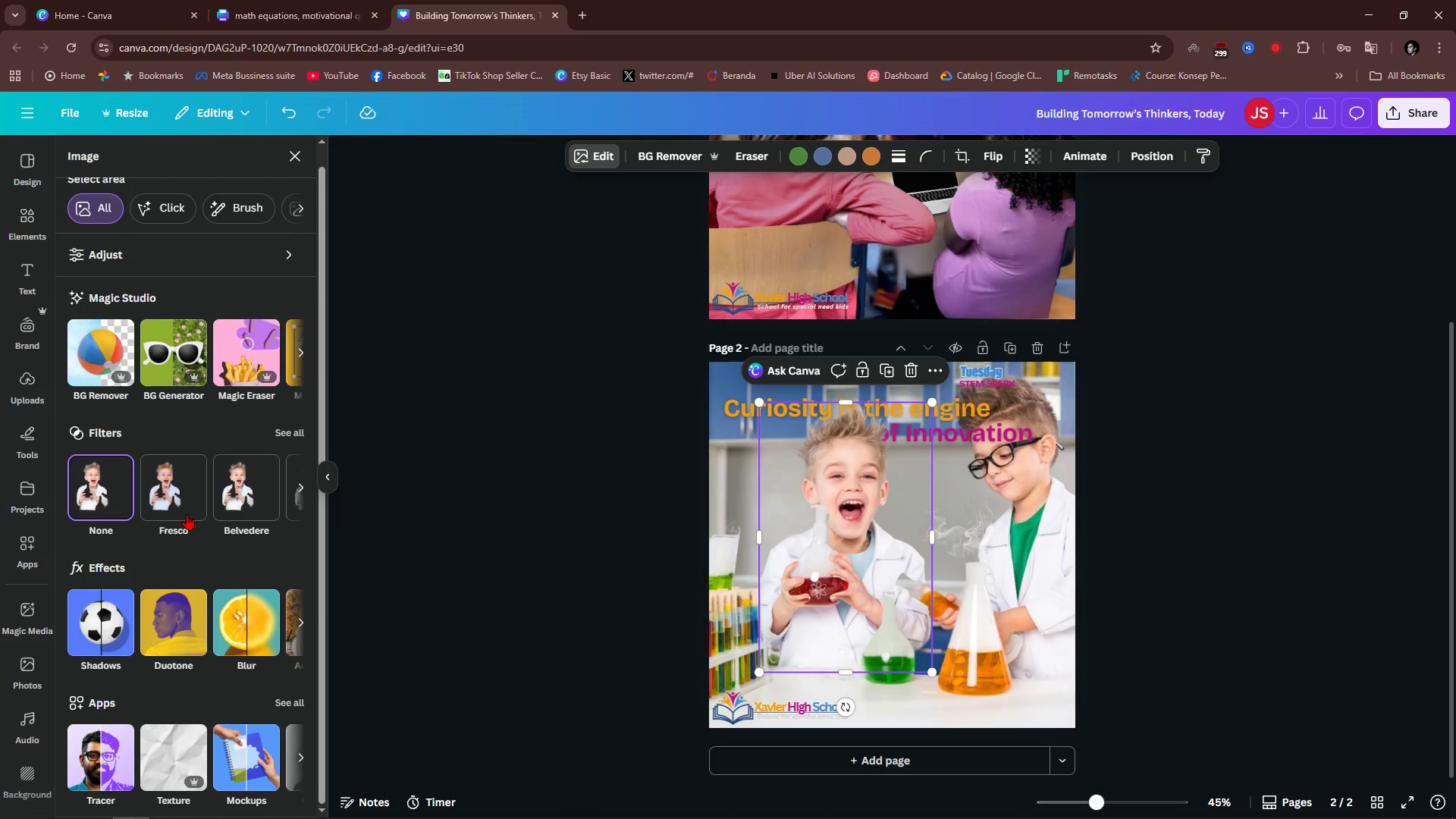 
left_click([272, 331])
 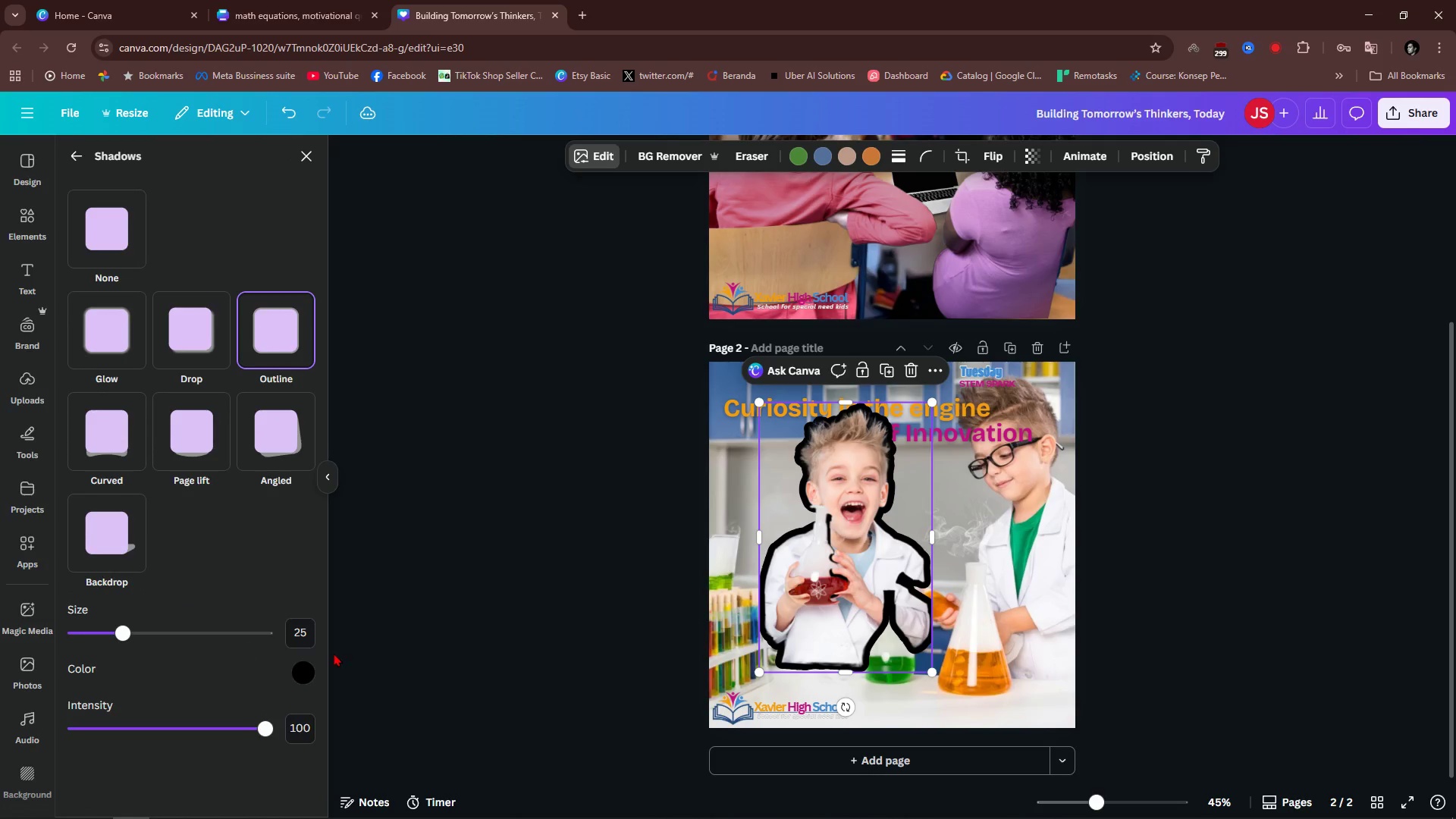 
left_click([307, 671])
 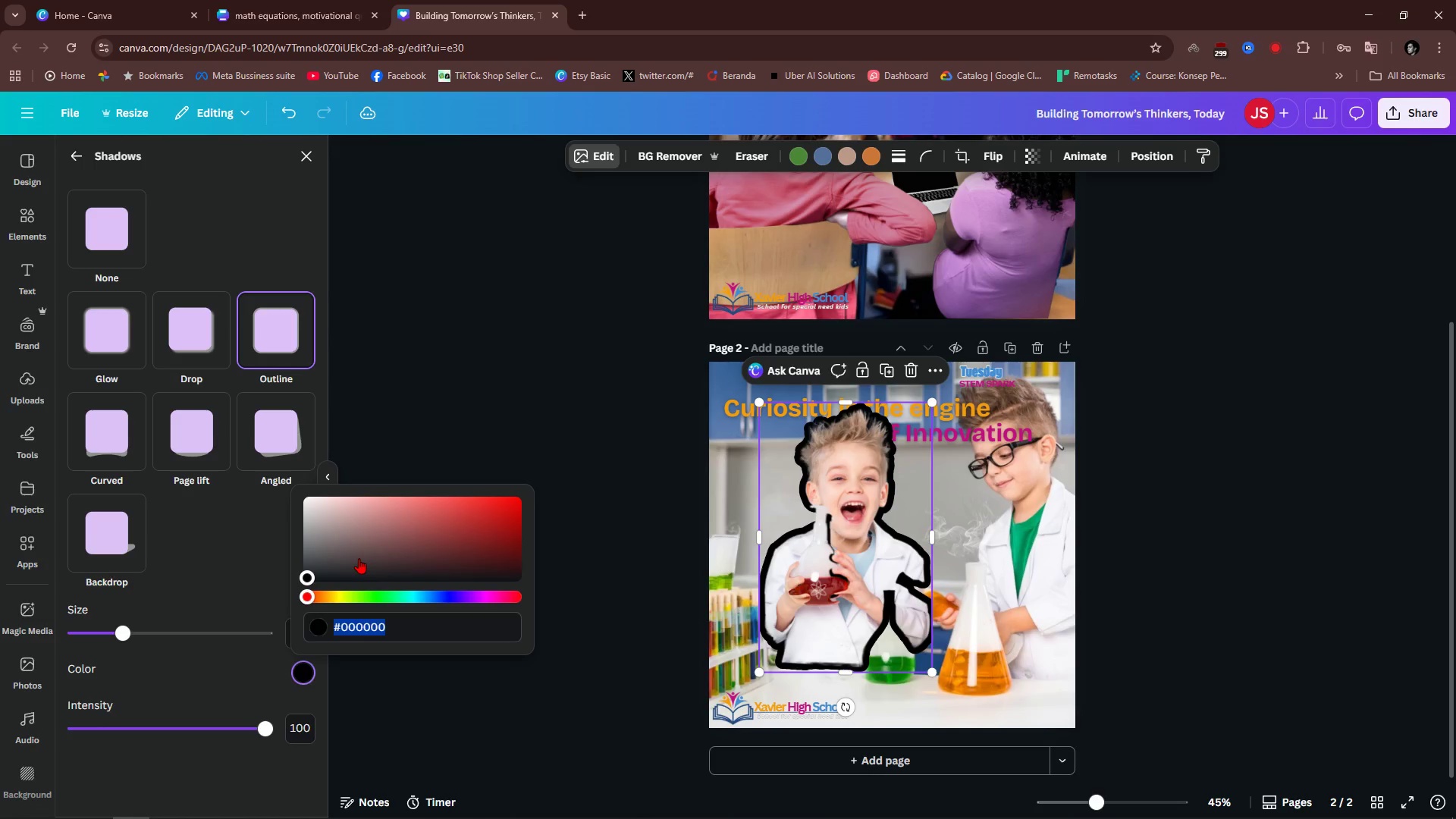 
left_click_drag(start_coordinate=[353, 558], to_coordinate=[246, 443])
 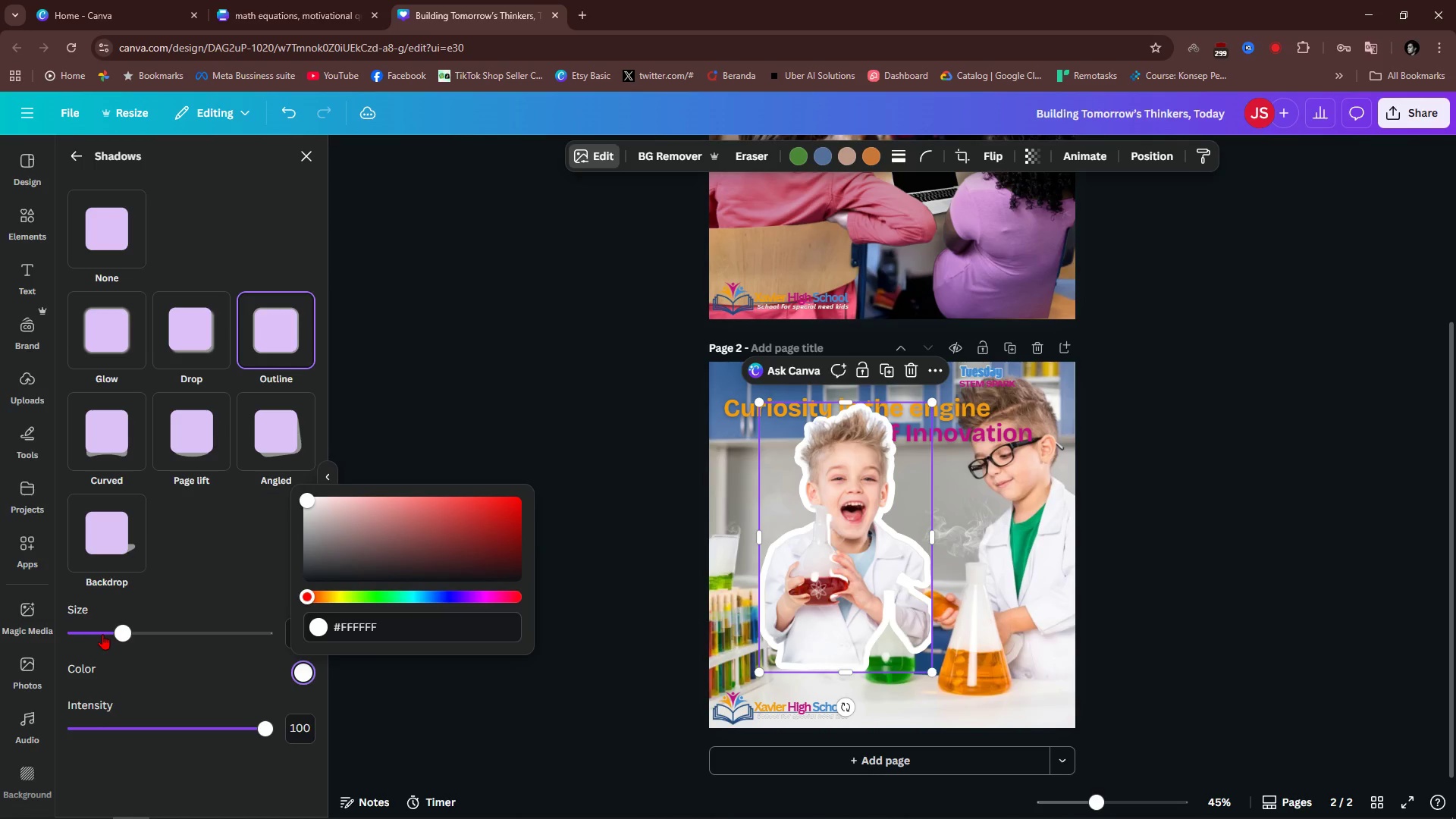 
left_click_drag(start_coordinate=[121, 631], to_coordinate=[110, 636])
 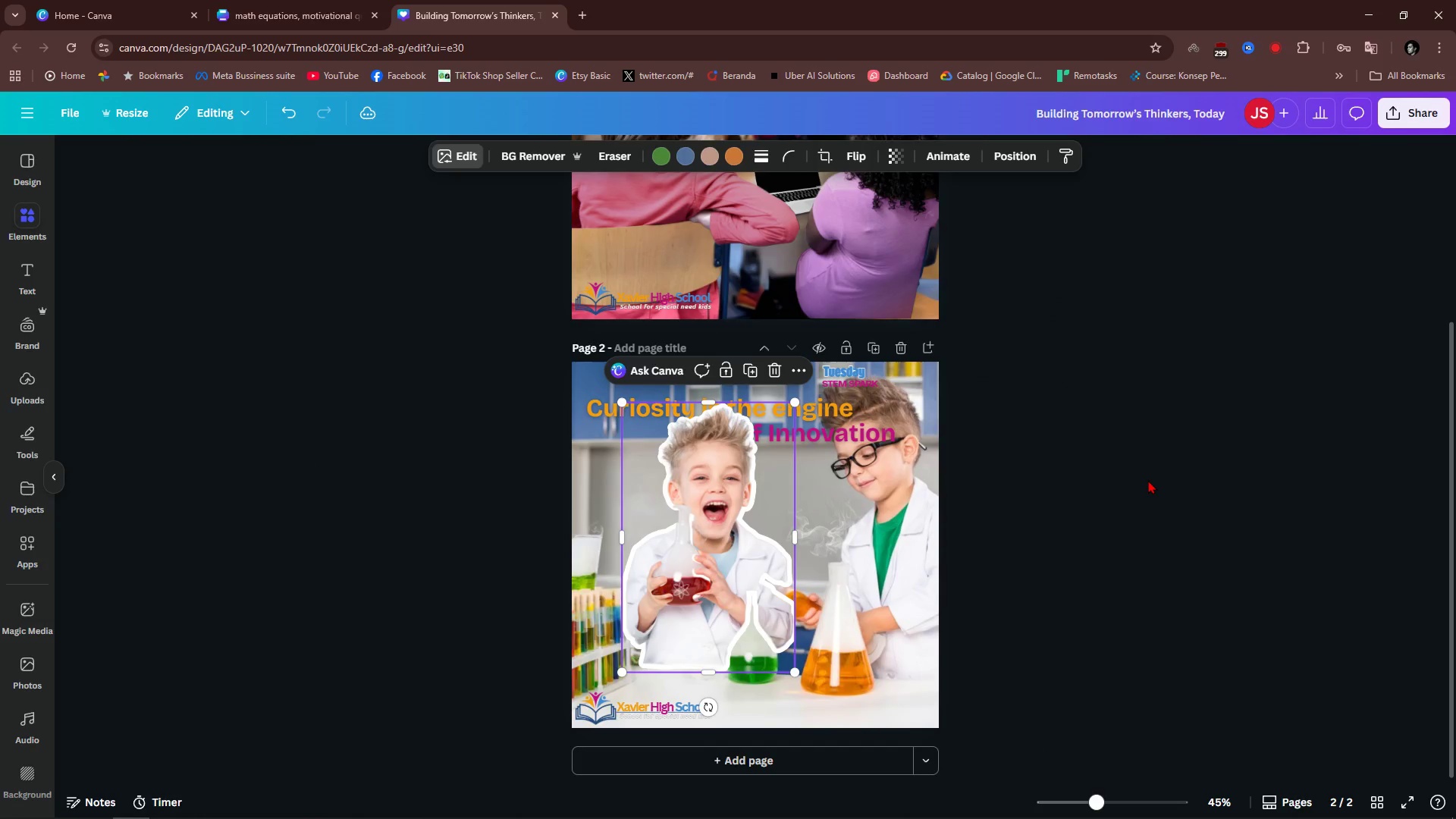 
double_click([1148, 480])
 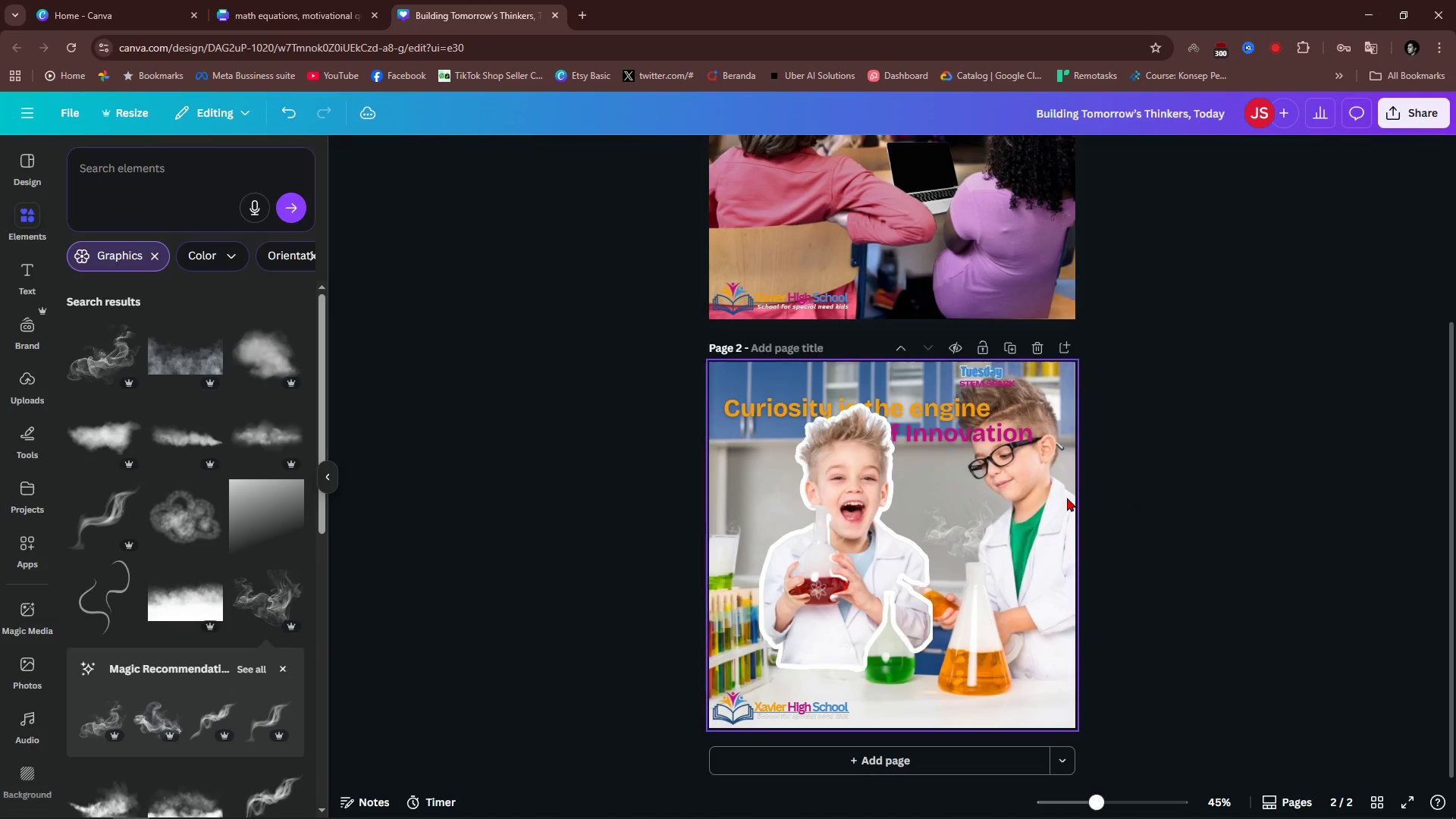 
left_click_drag(start_coordinate=[977, 434], to_coordinate=[990, 433])
 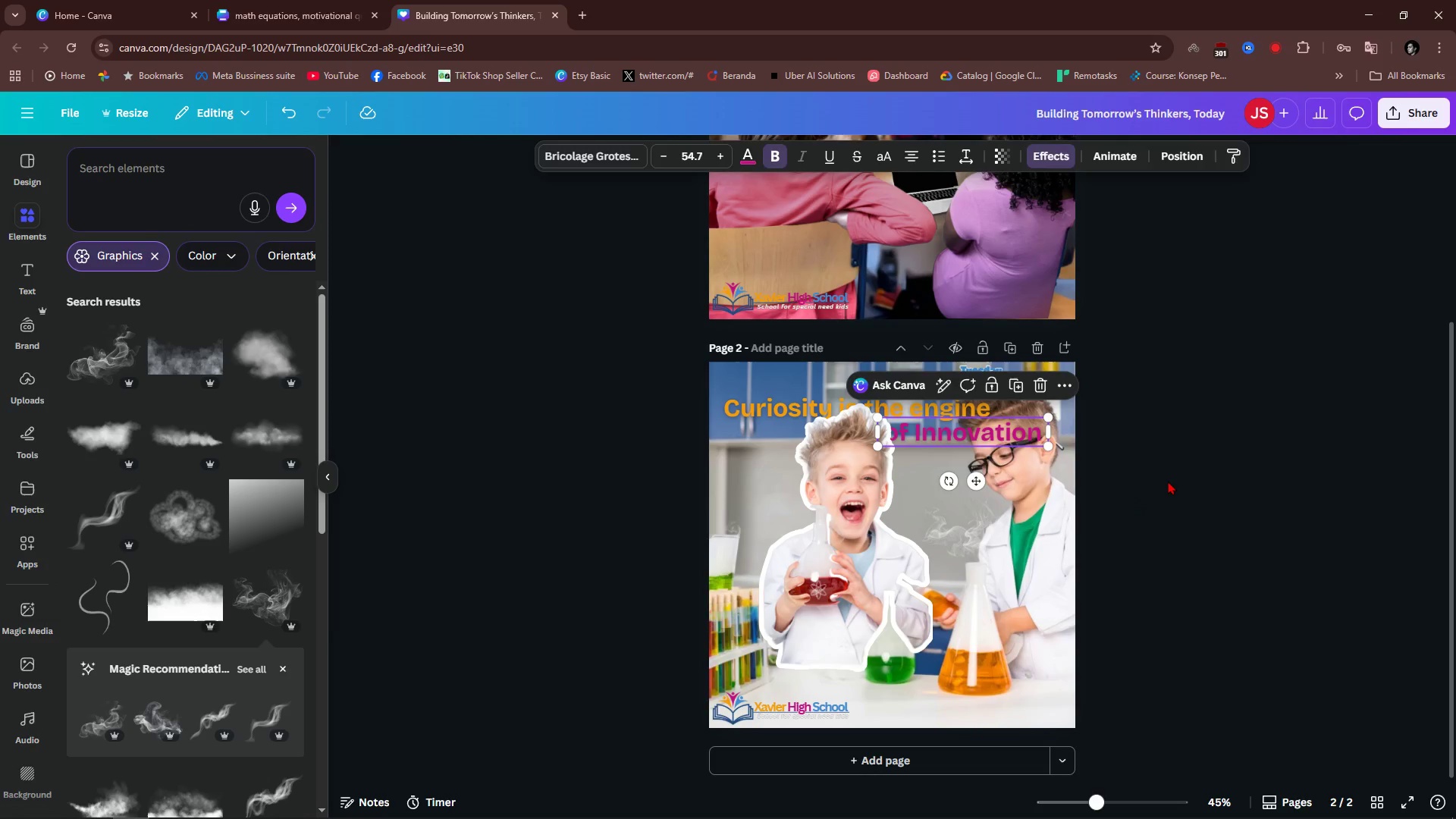 
left_click([1168, 481])
 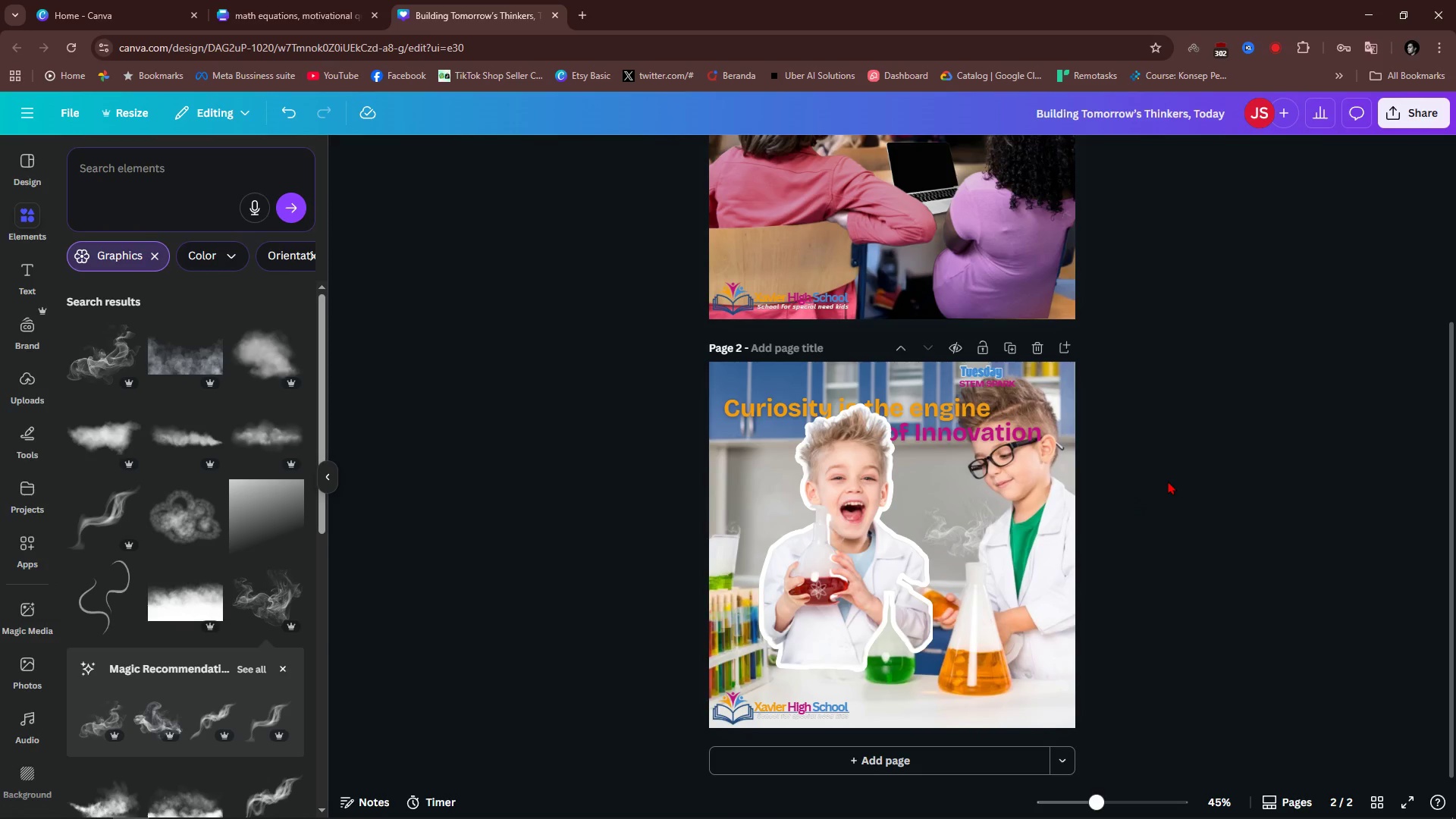 
wait(5.43)
 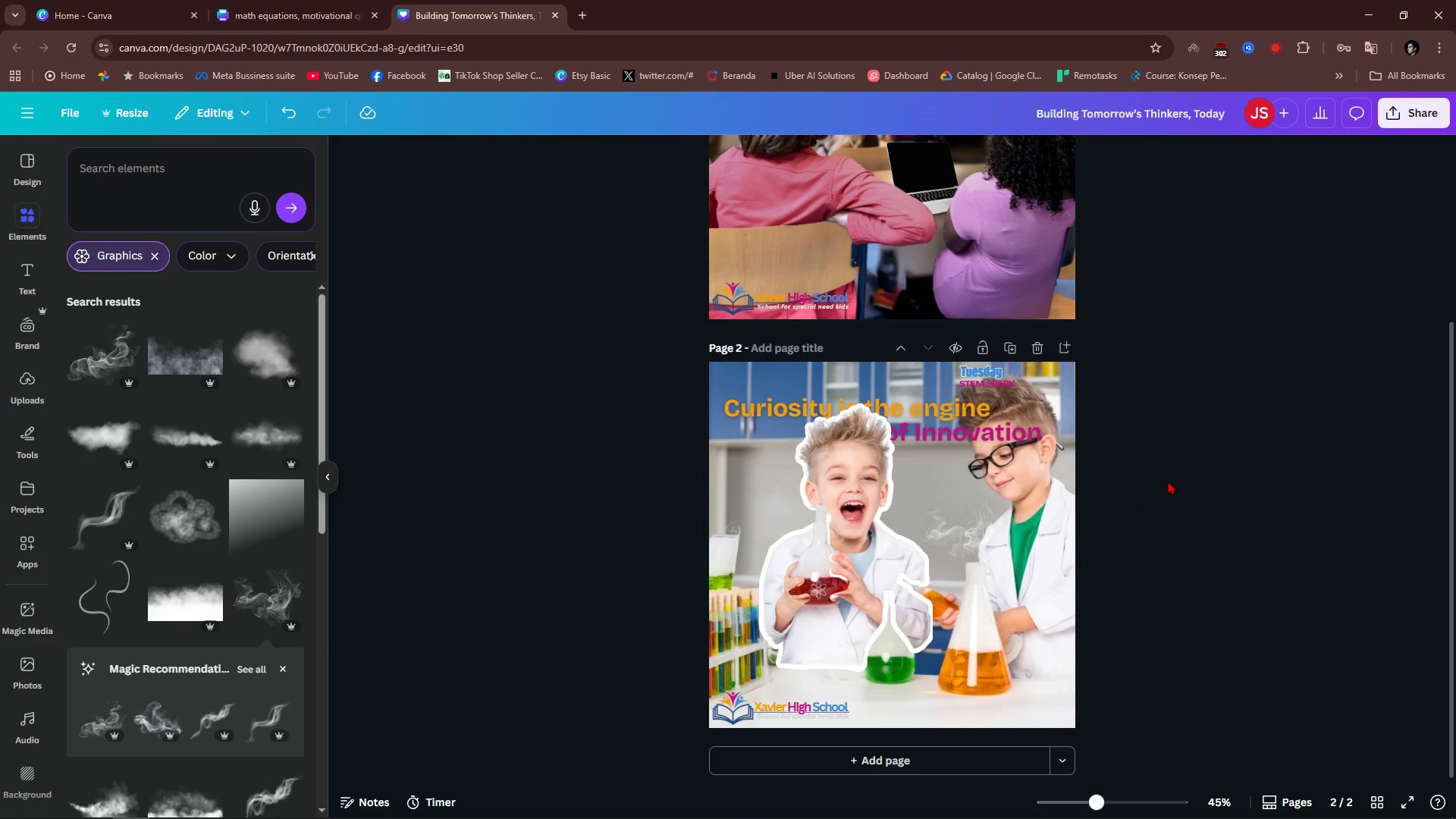 
left_click([1186, 444])
 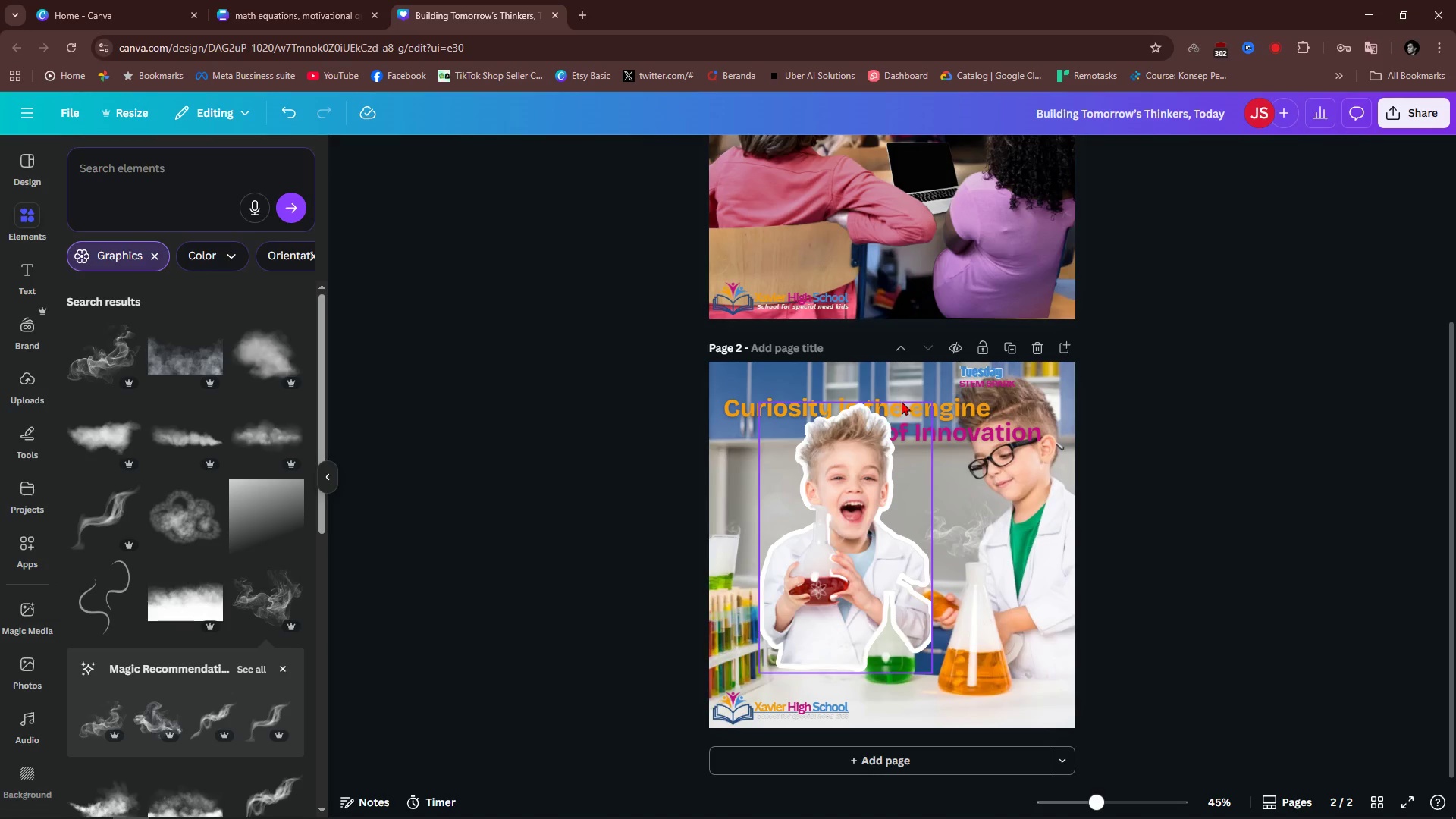 
left_click_drag(start_coordinate=[908, 400], to_coordinate=[903, 397])
 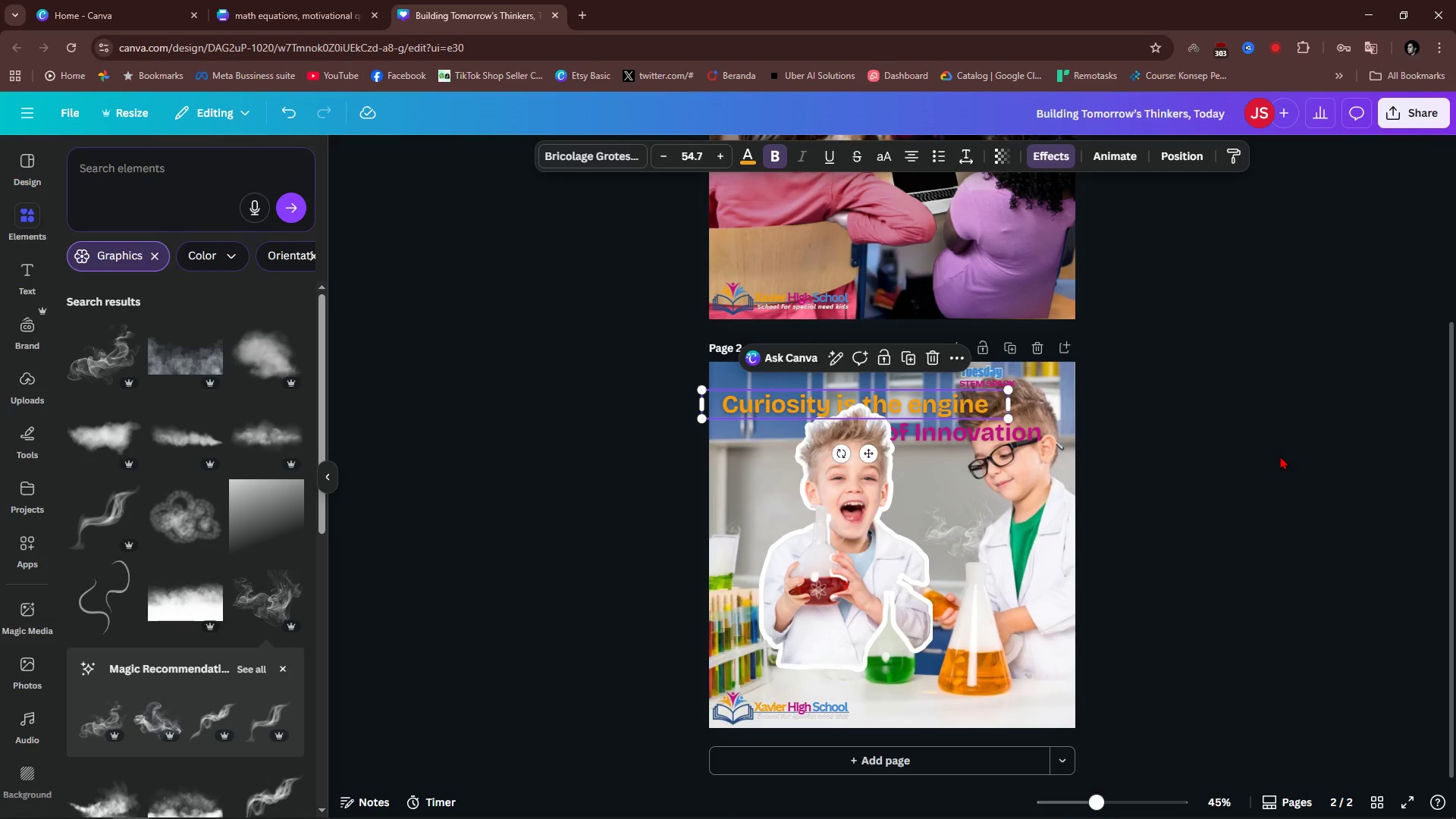 
left_click([1280, 456])
 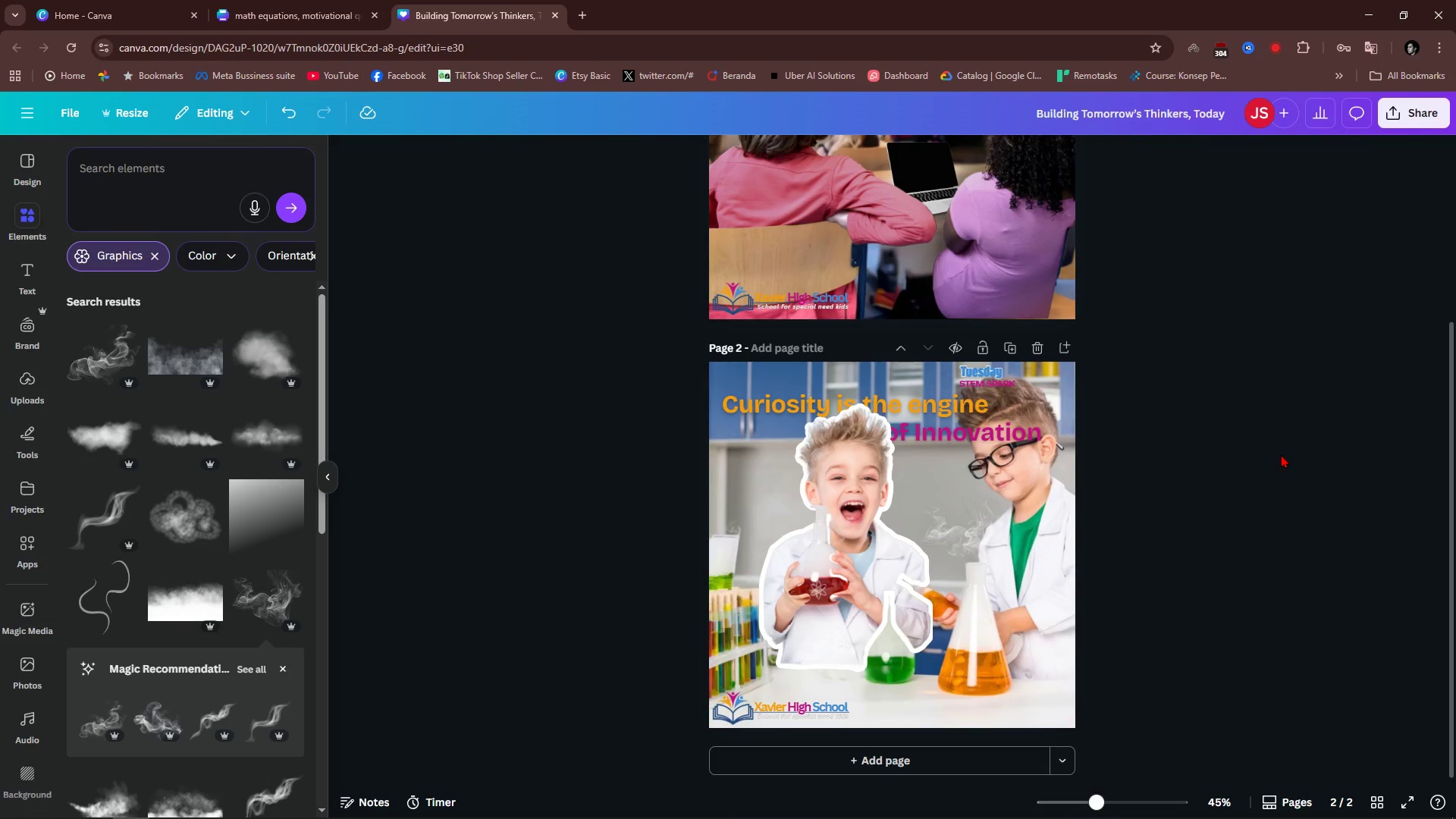 
scroll: coordinate [1281, 454], scroll_direction: up, amount: 4.0
 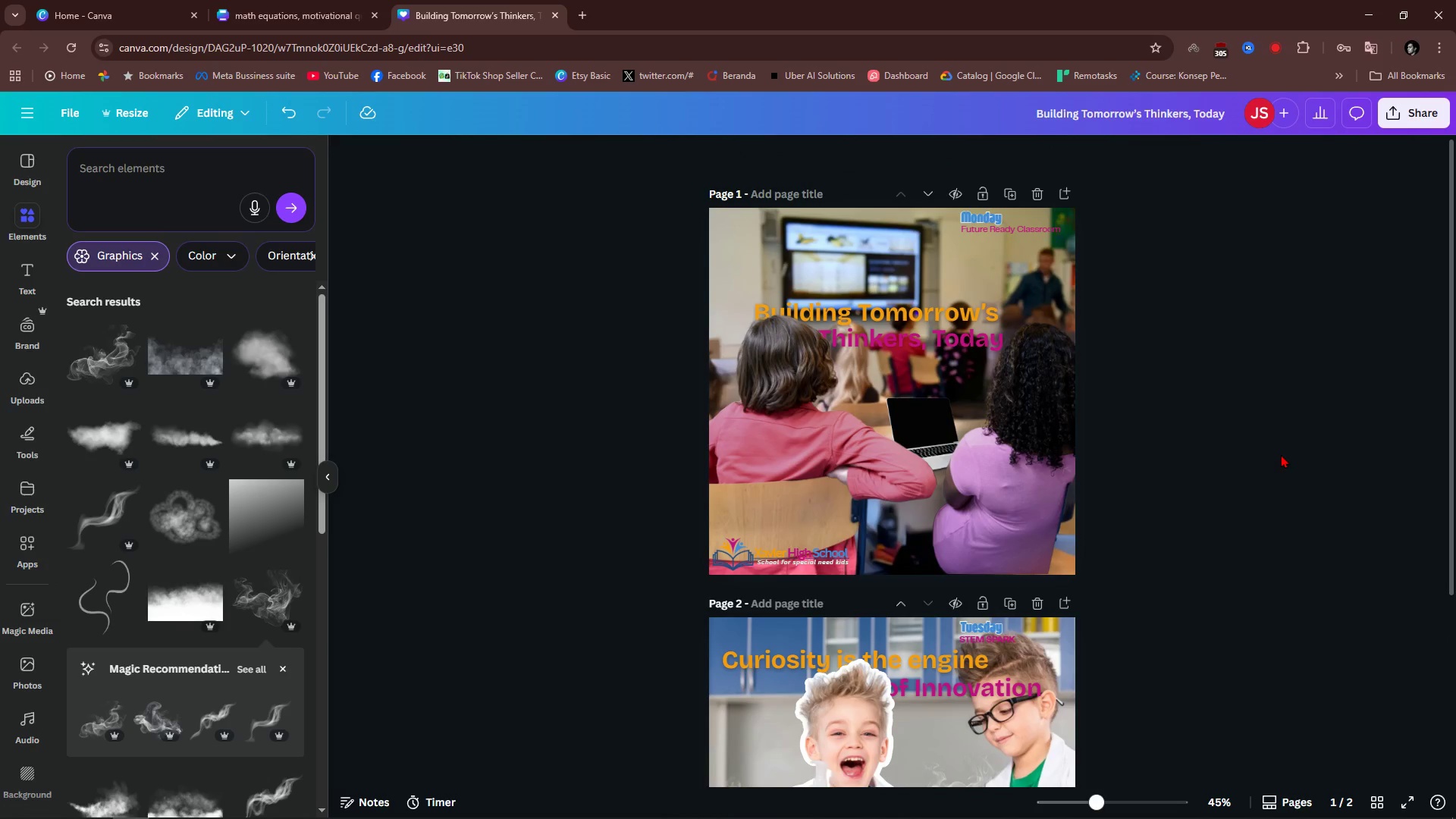 
scroll: coordinate [1281, 454], scroll_direction: down, amount: 4.0
 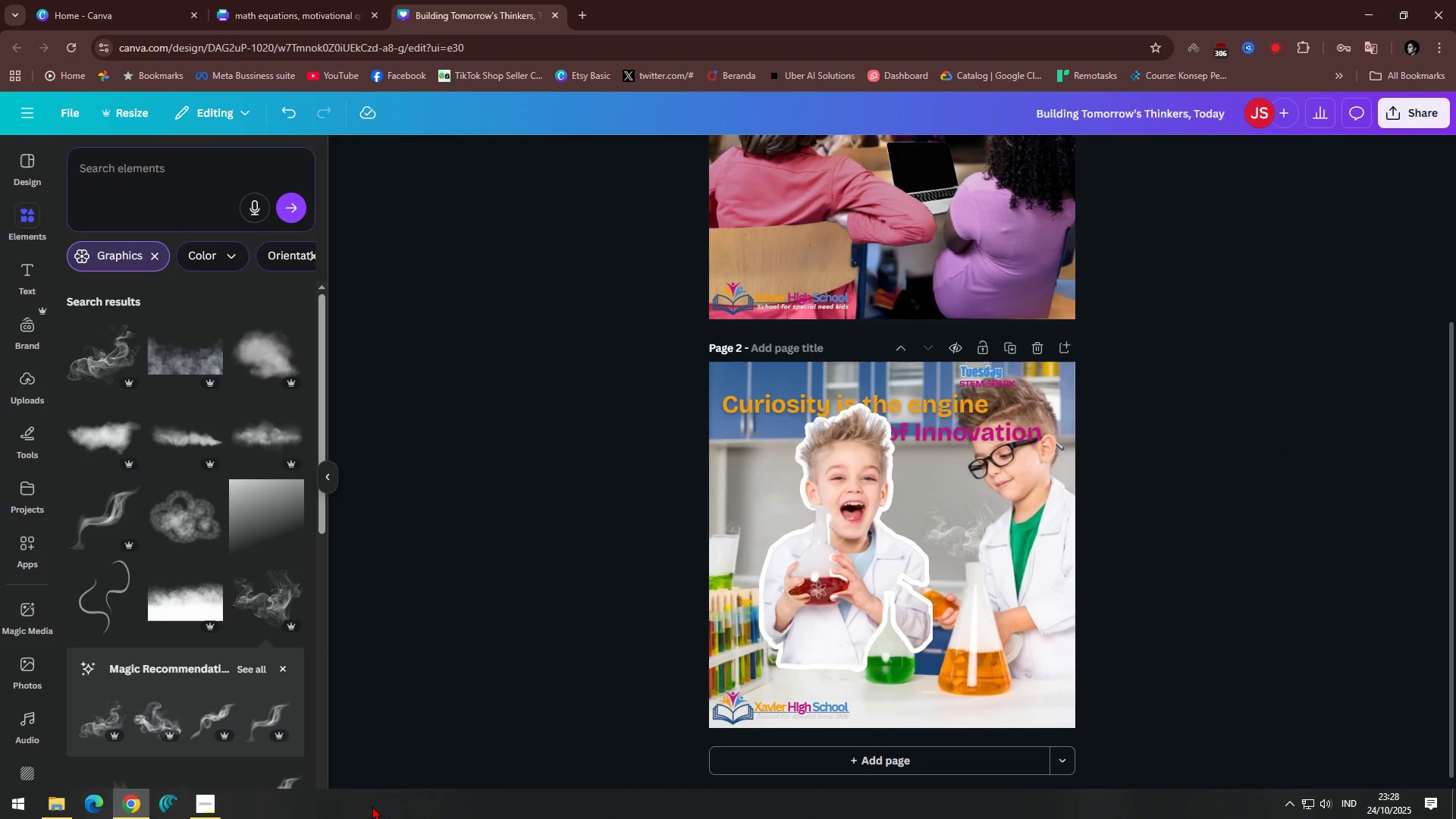 
left_click([198, 810])